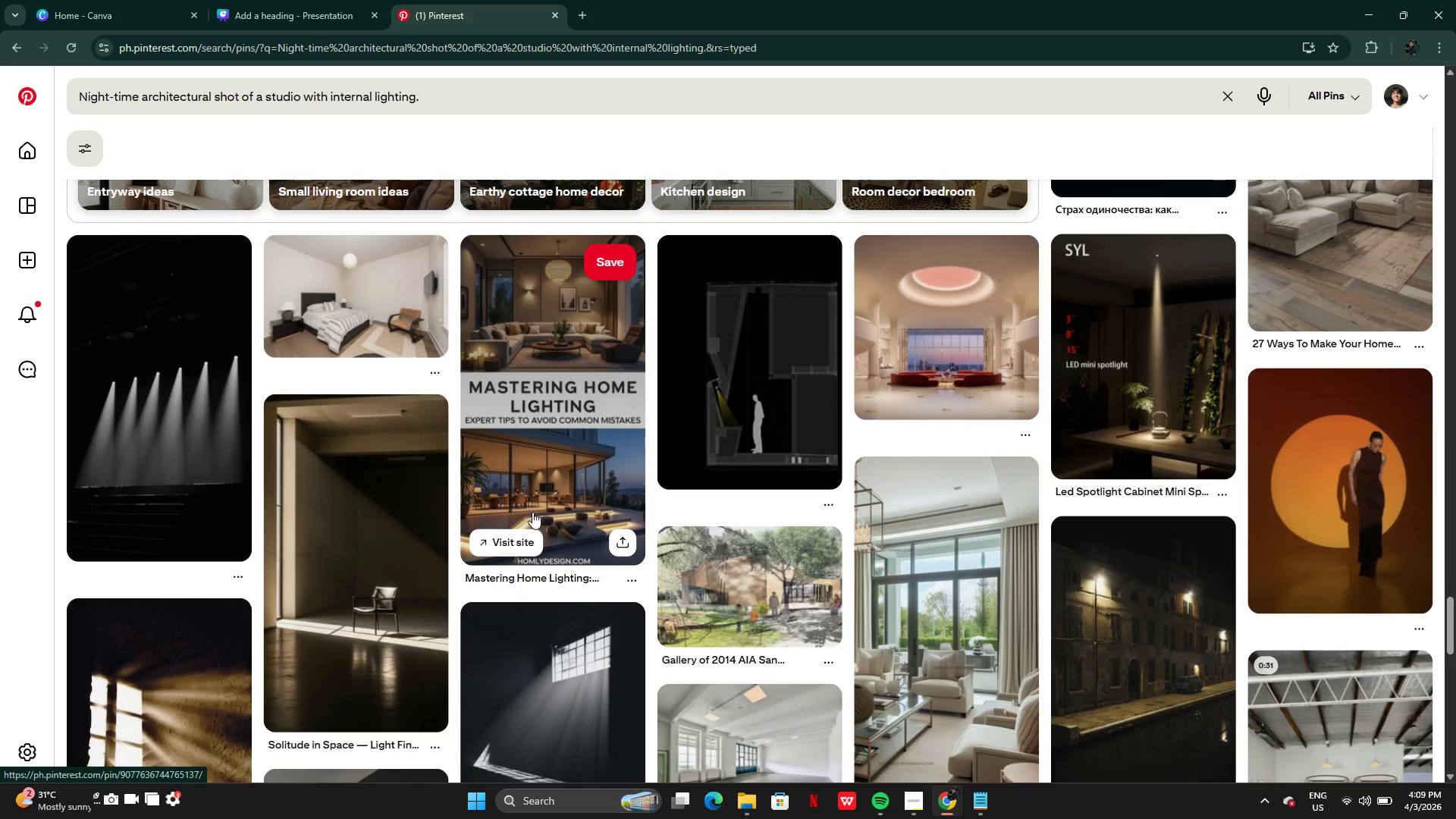 
left_click([531, 512])
 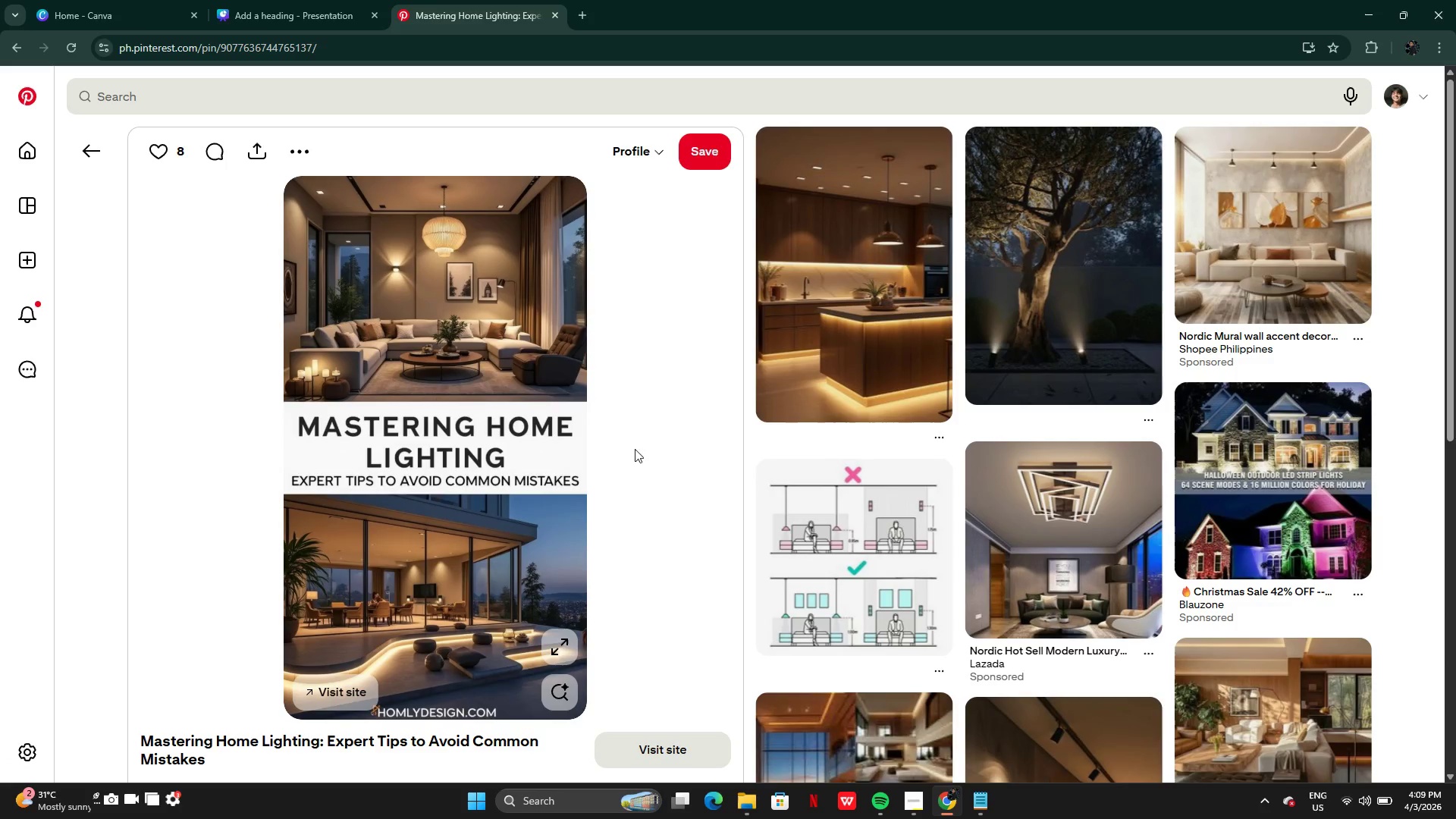 
mouse_move([1034, 413])
 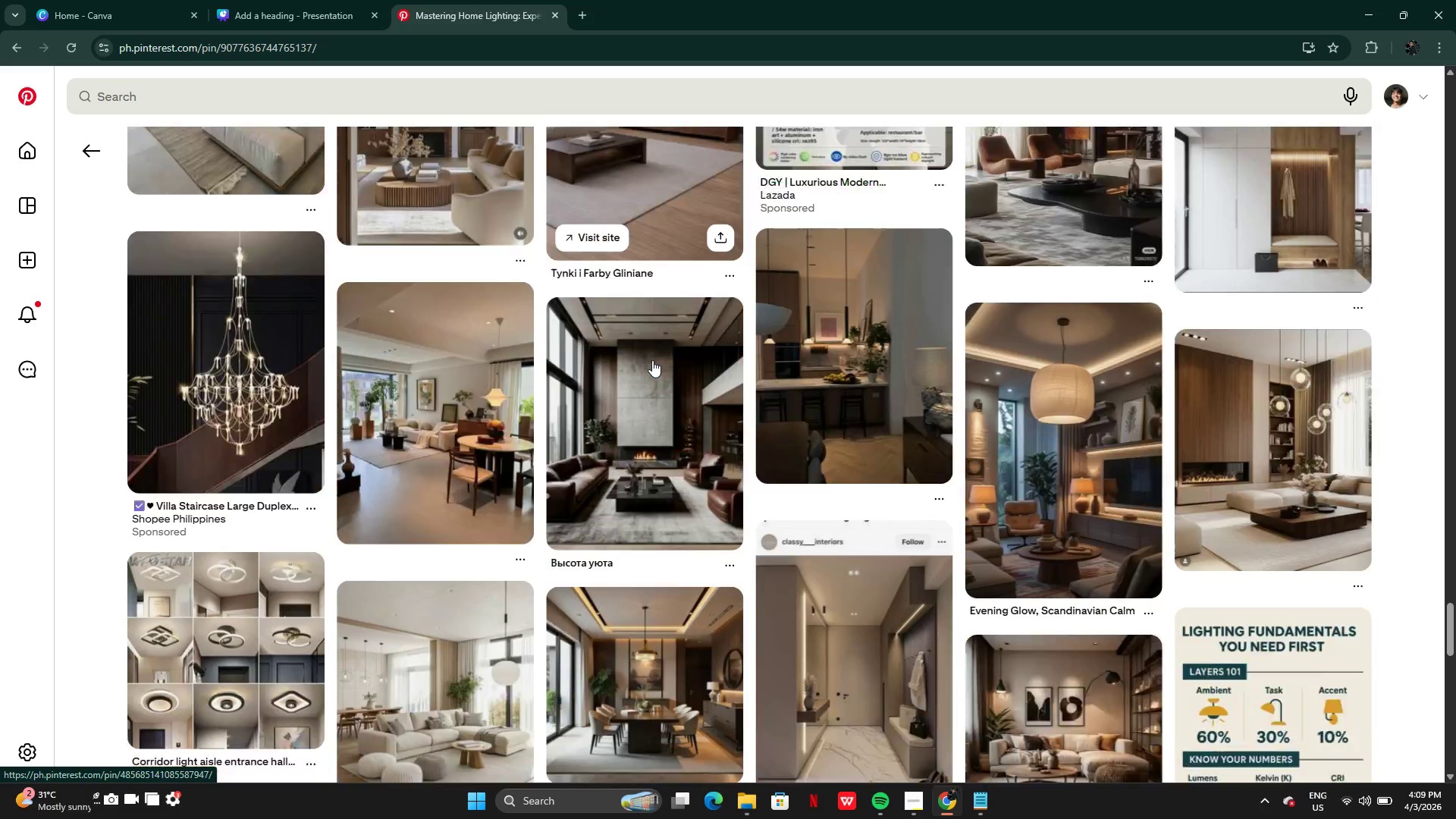 
wait(26.37)
 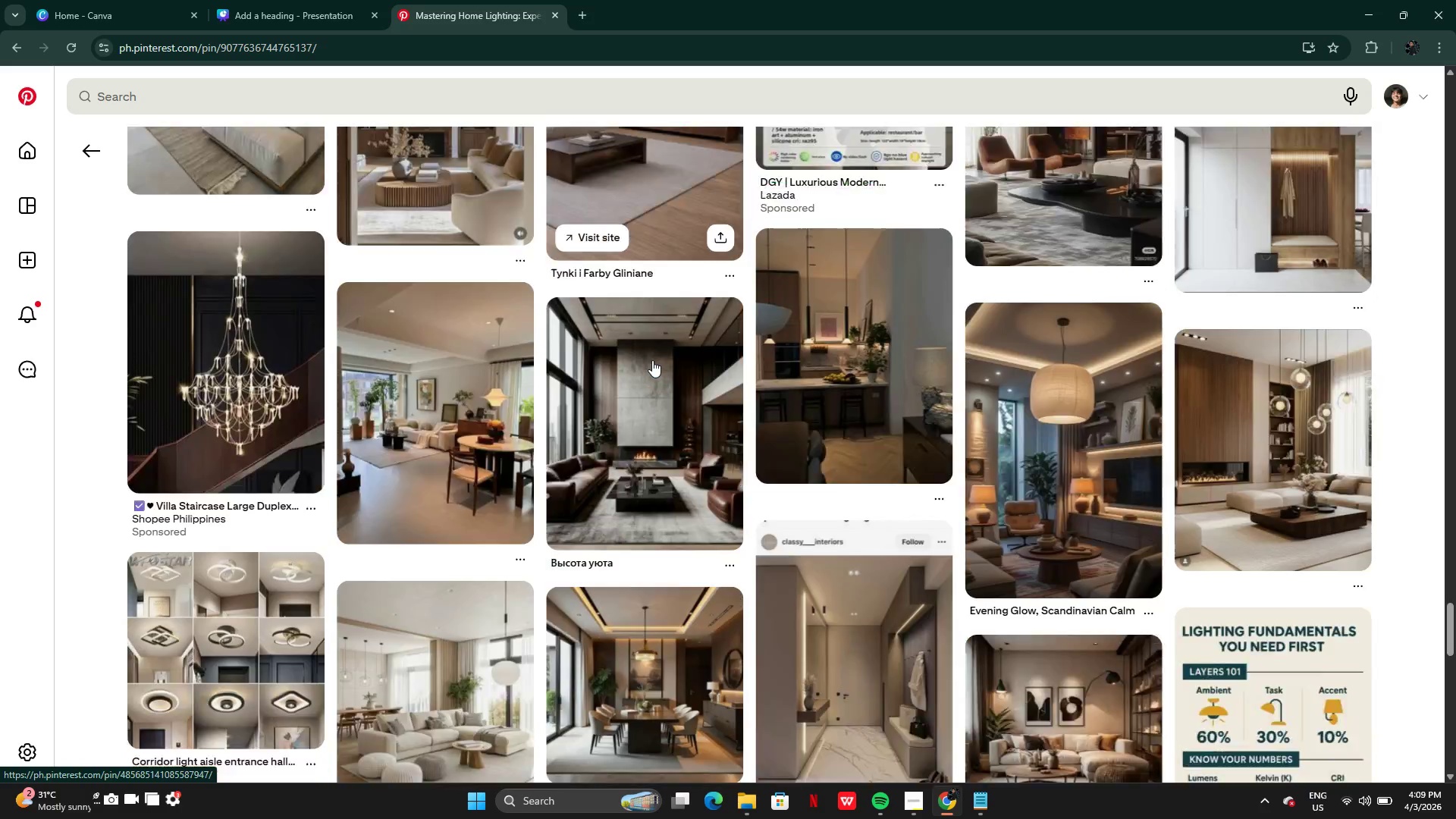 
mouse_move([344, 307])
 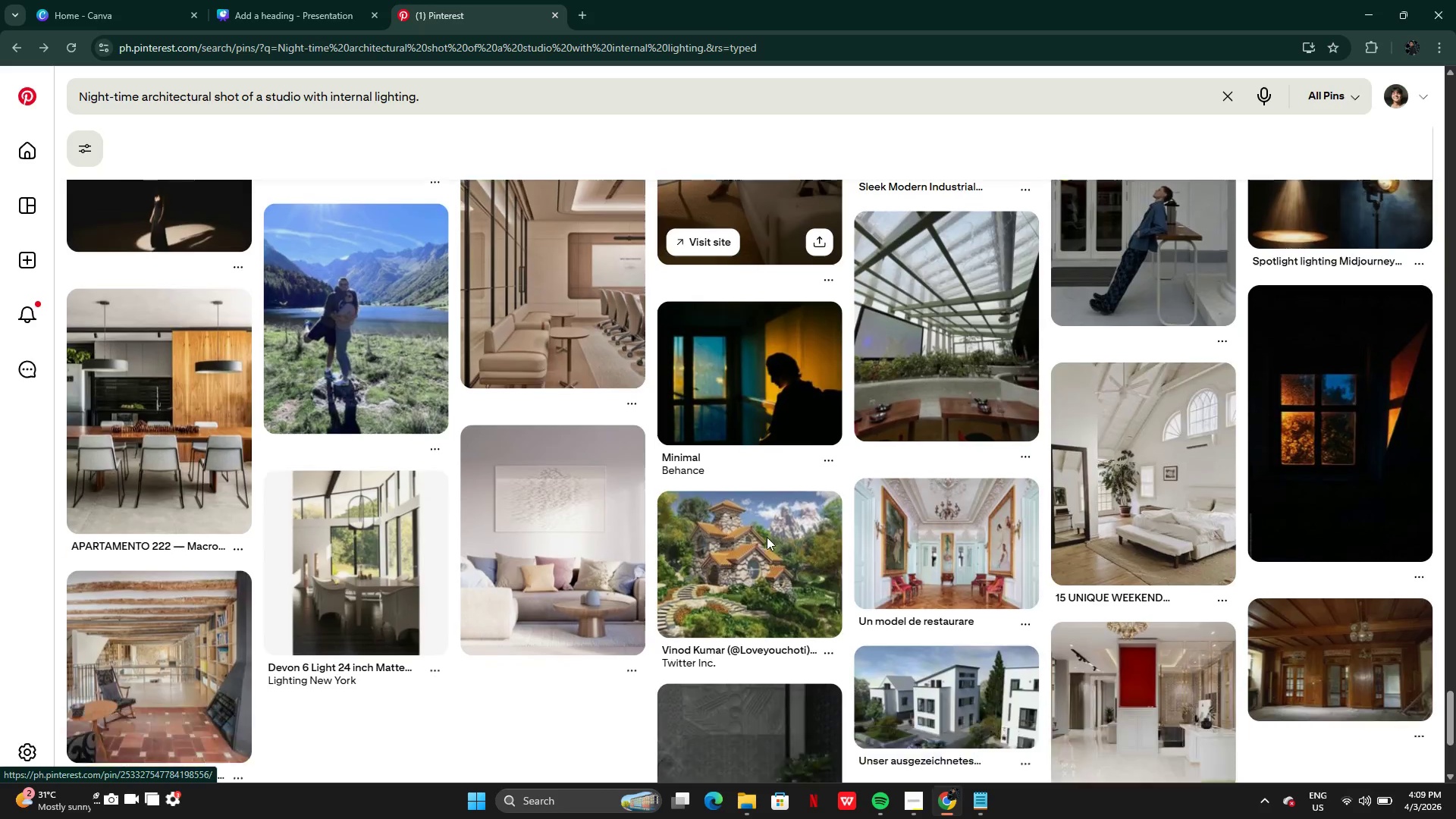 
wait(8.78)
 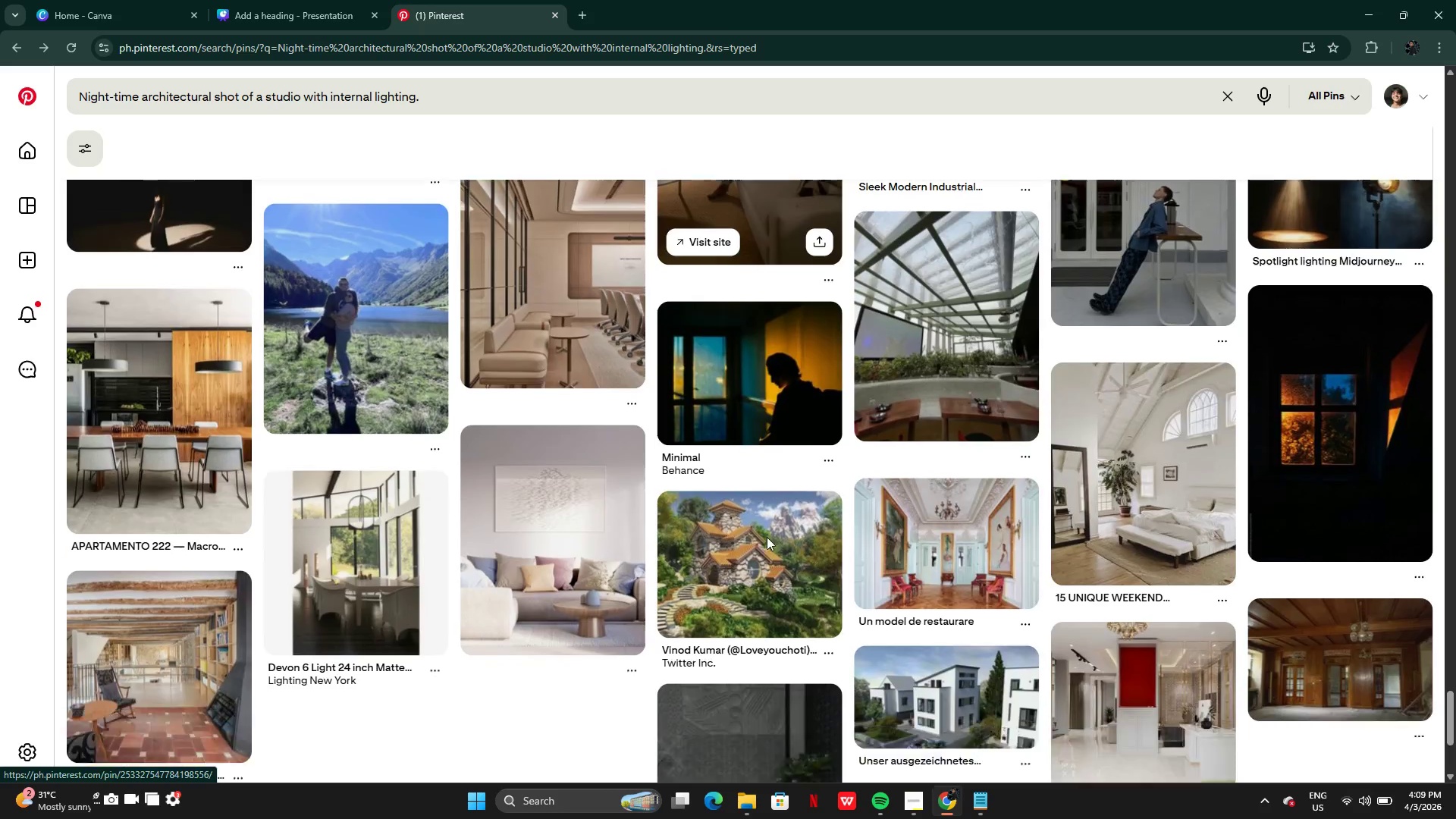 
mouse_move([832, 610])
 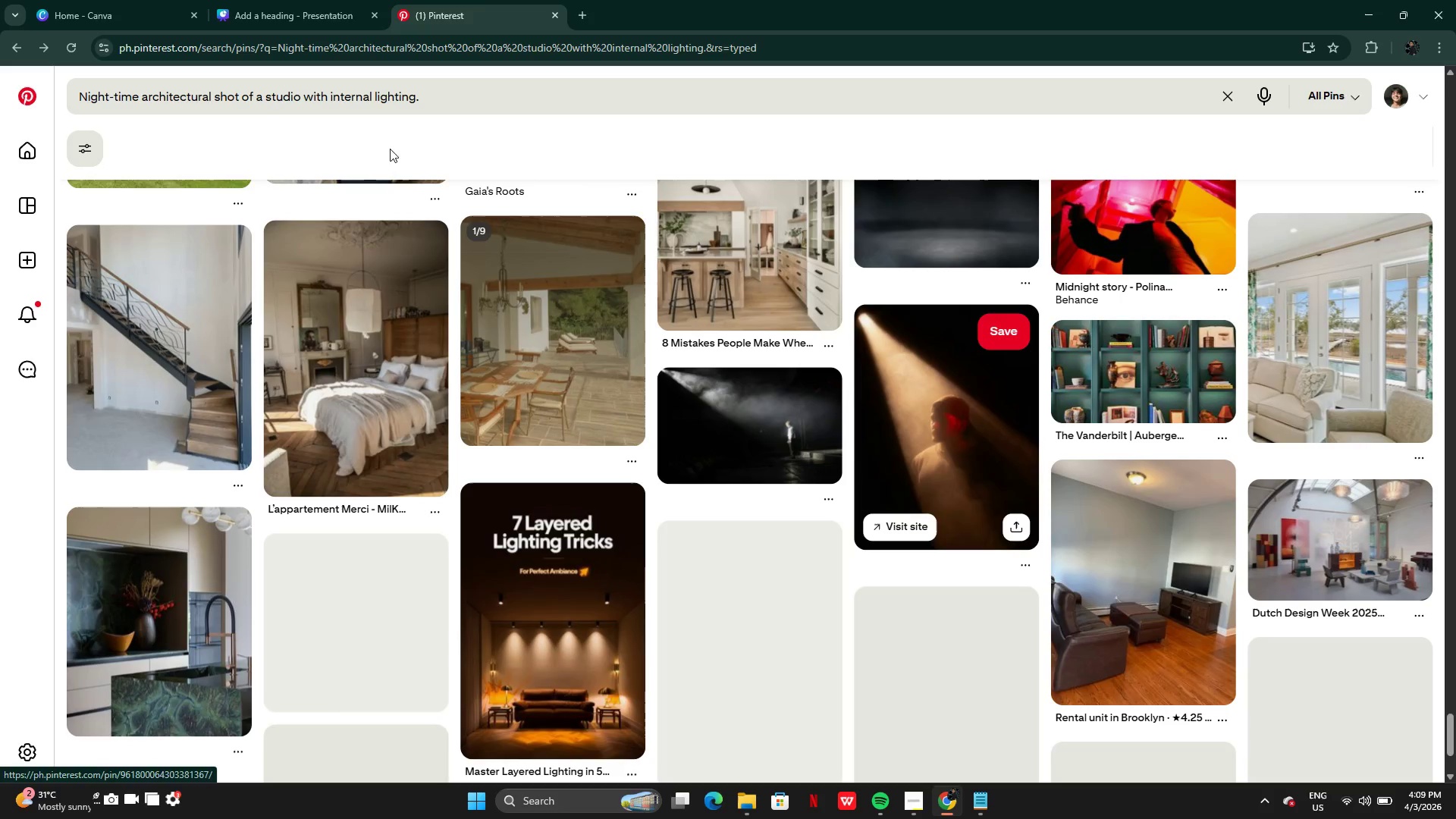 
left_click([293, 0])
 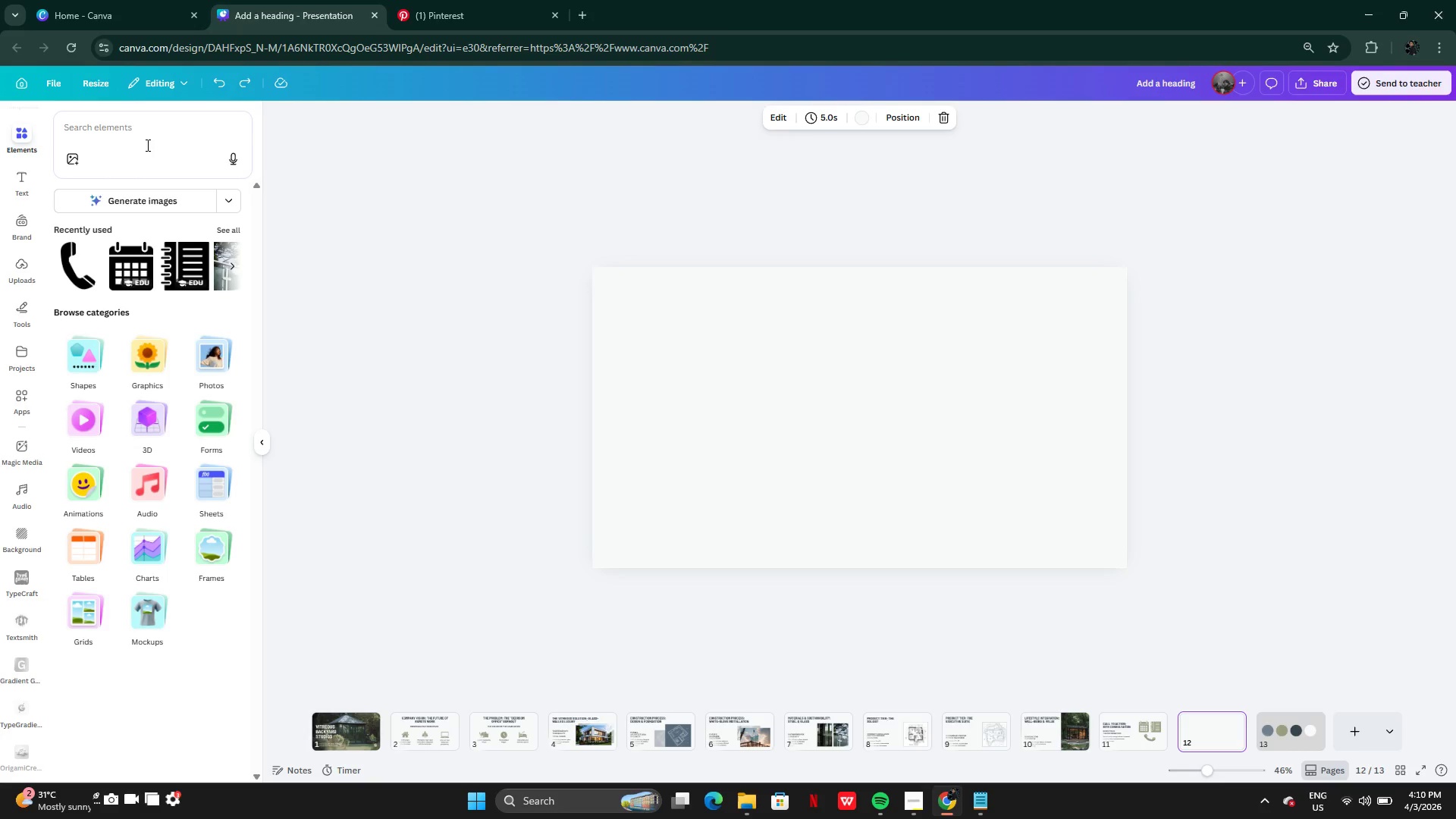 
left_click([143, 101])
 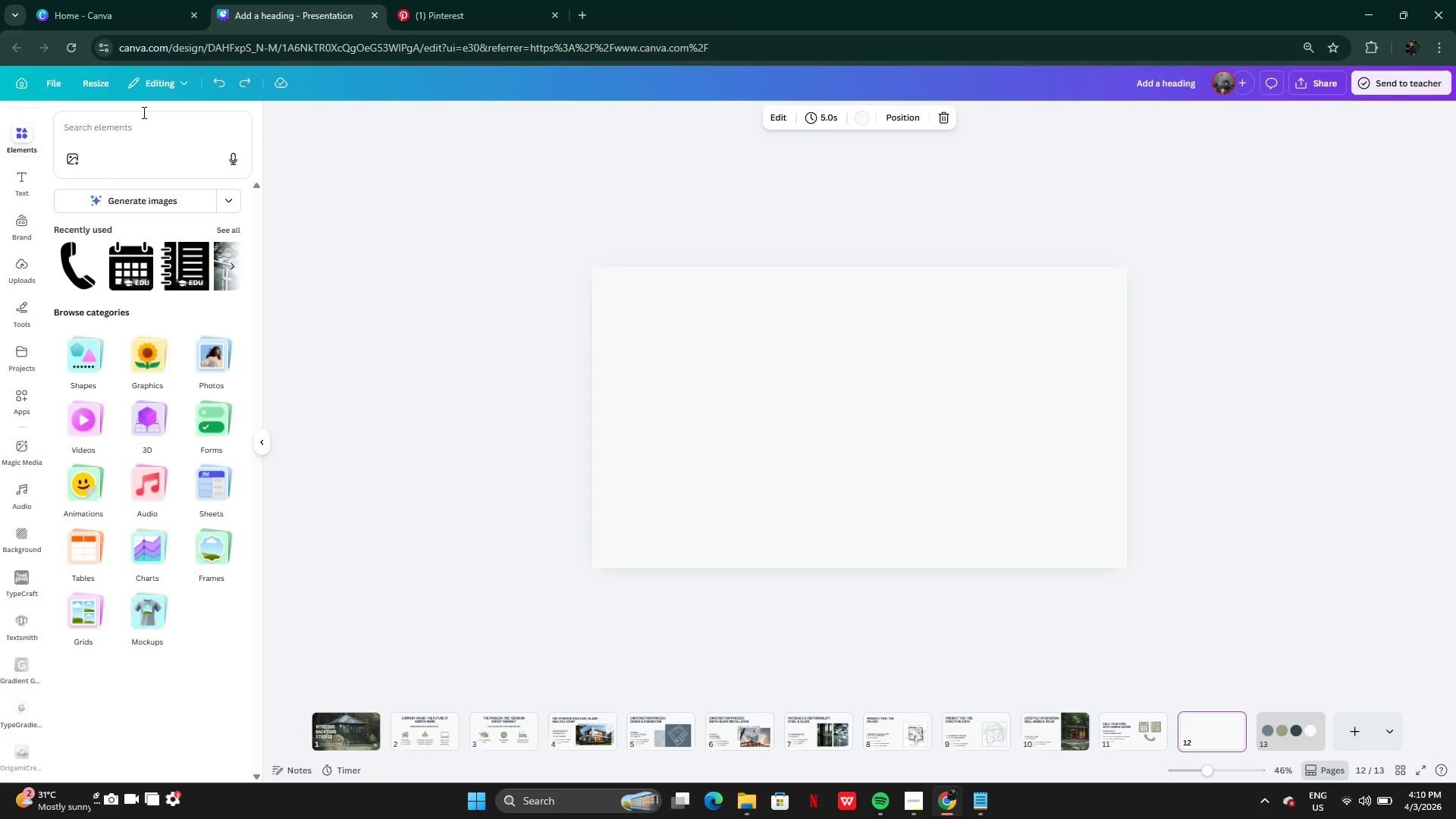 
left_click([143, 112])
 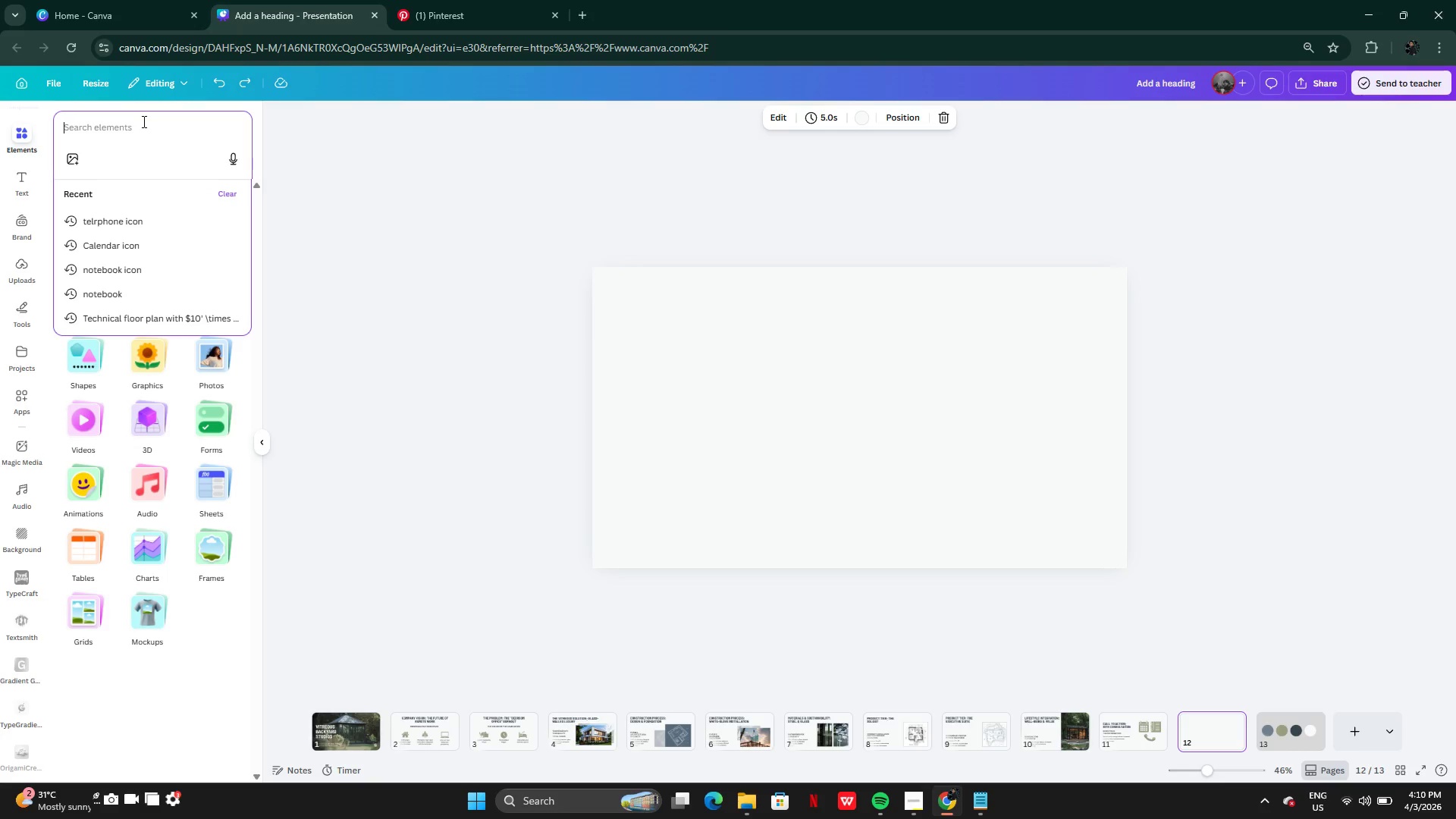 
key(Control+V)
 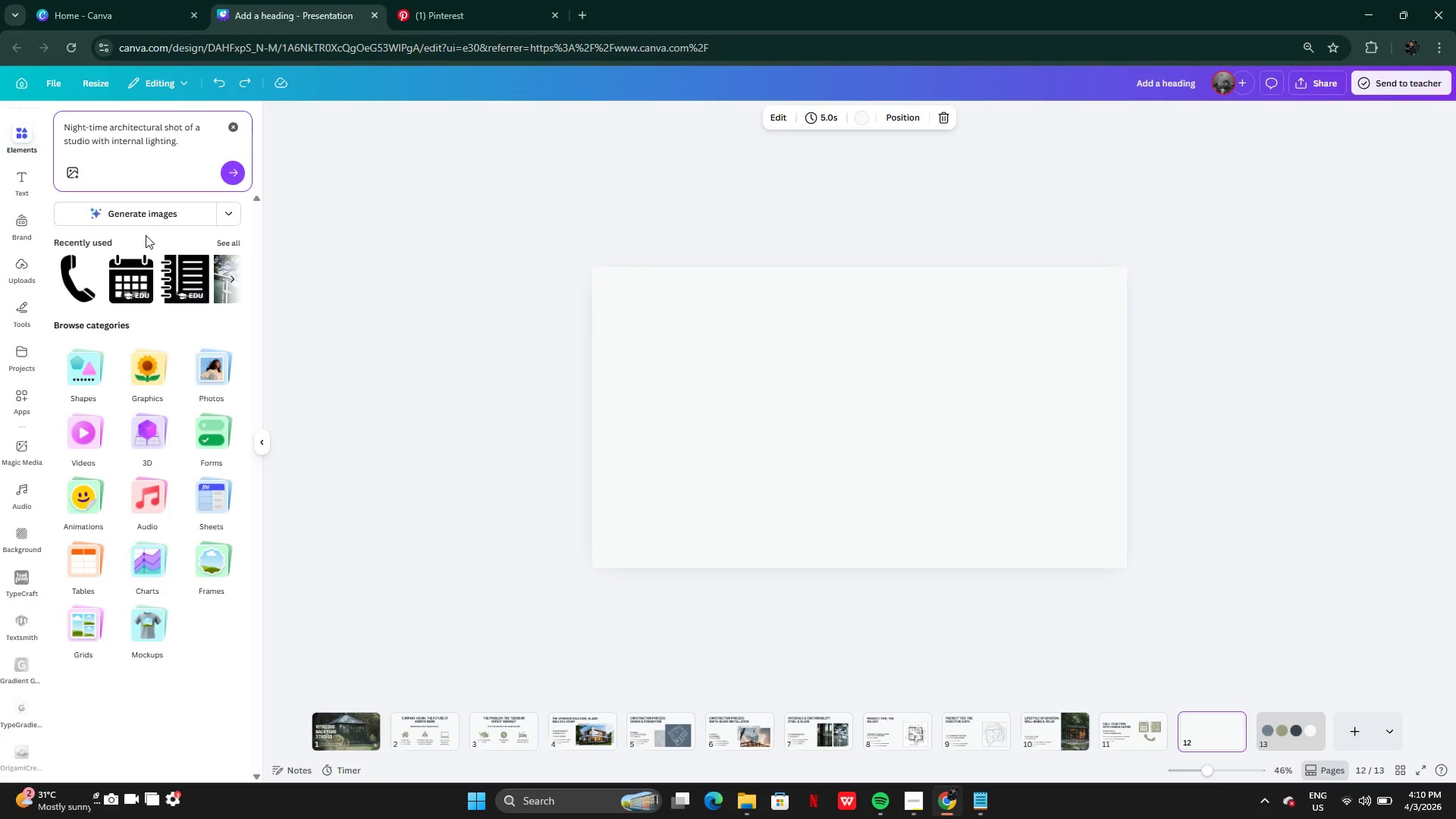 
left_click([146, 220])
 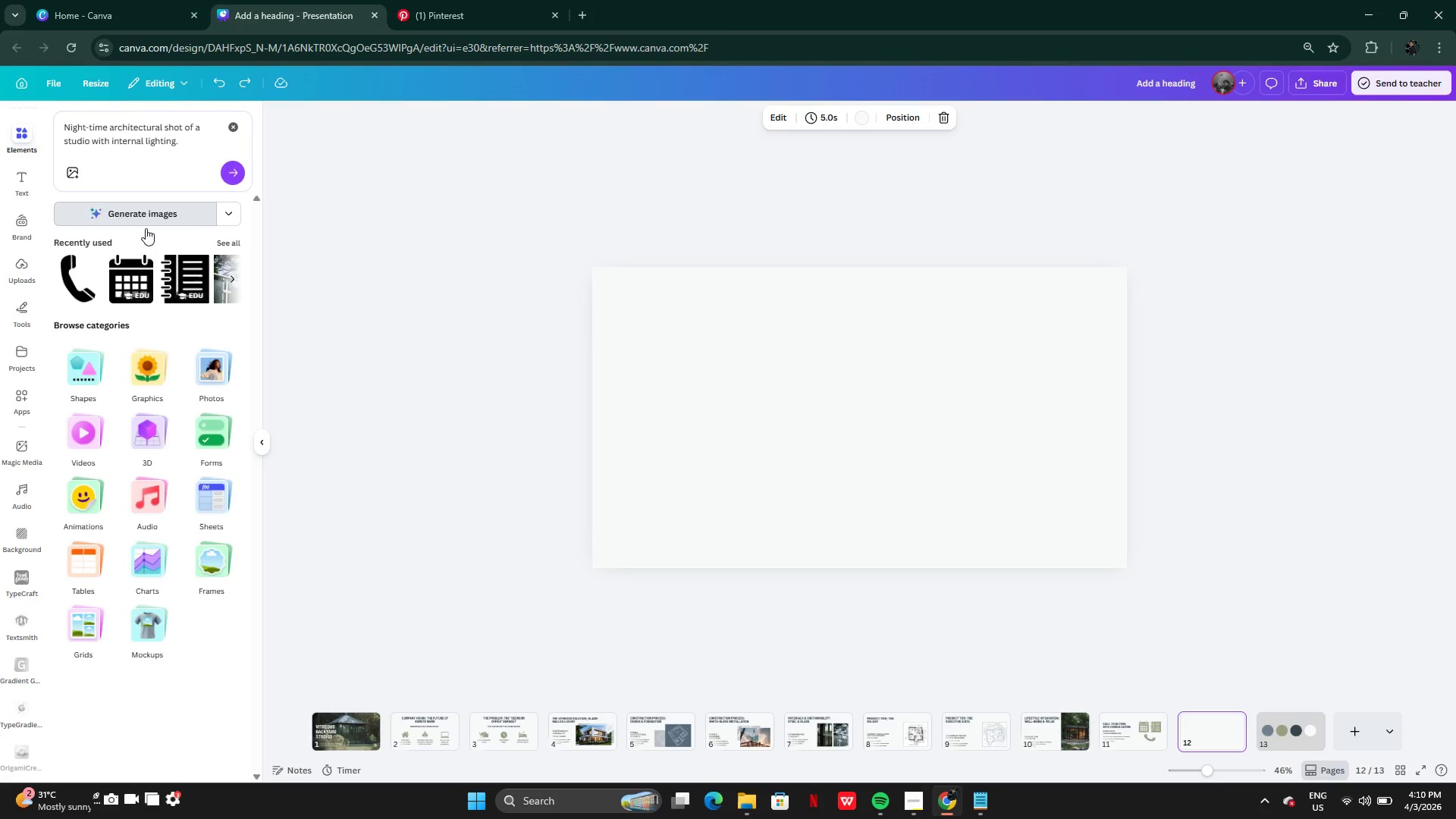 
mouse_move([133, 242])
 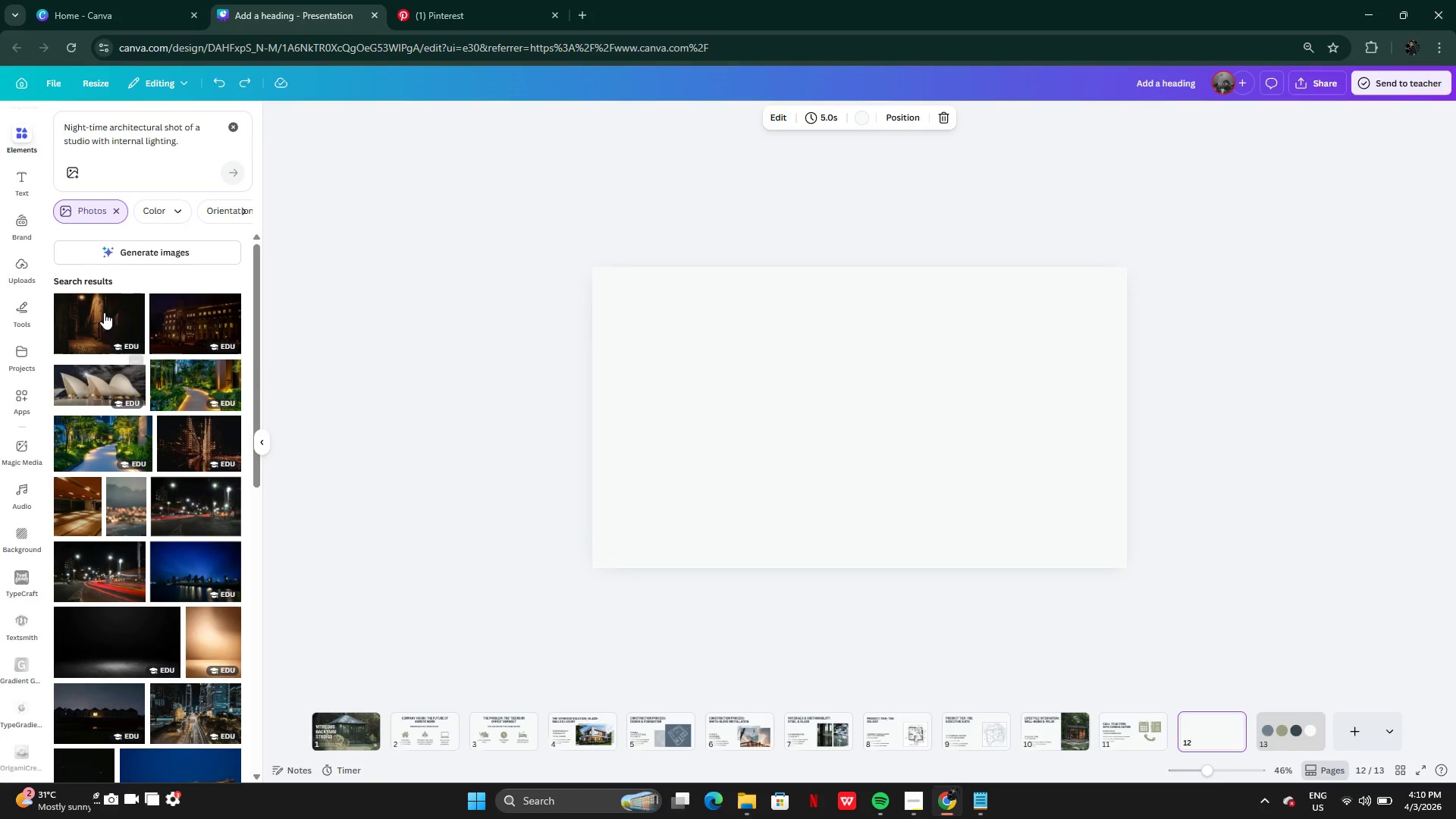 
left_click([124, 262])
 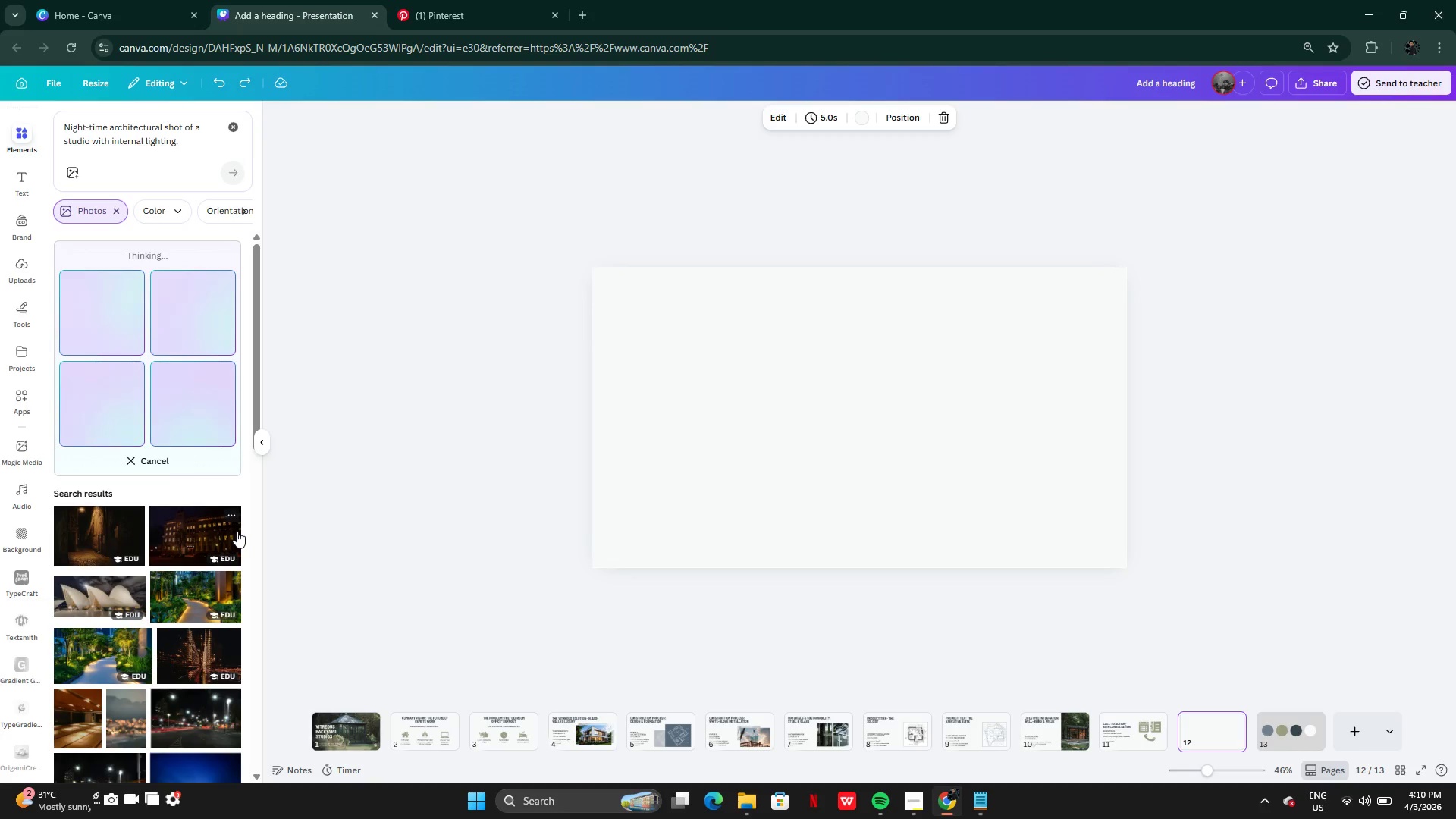 
wait(17.2)
 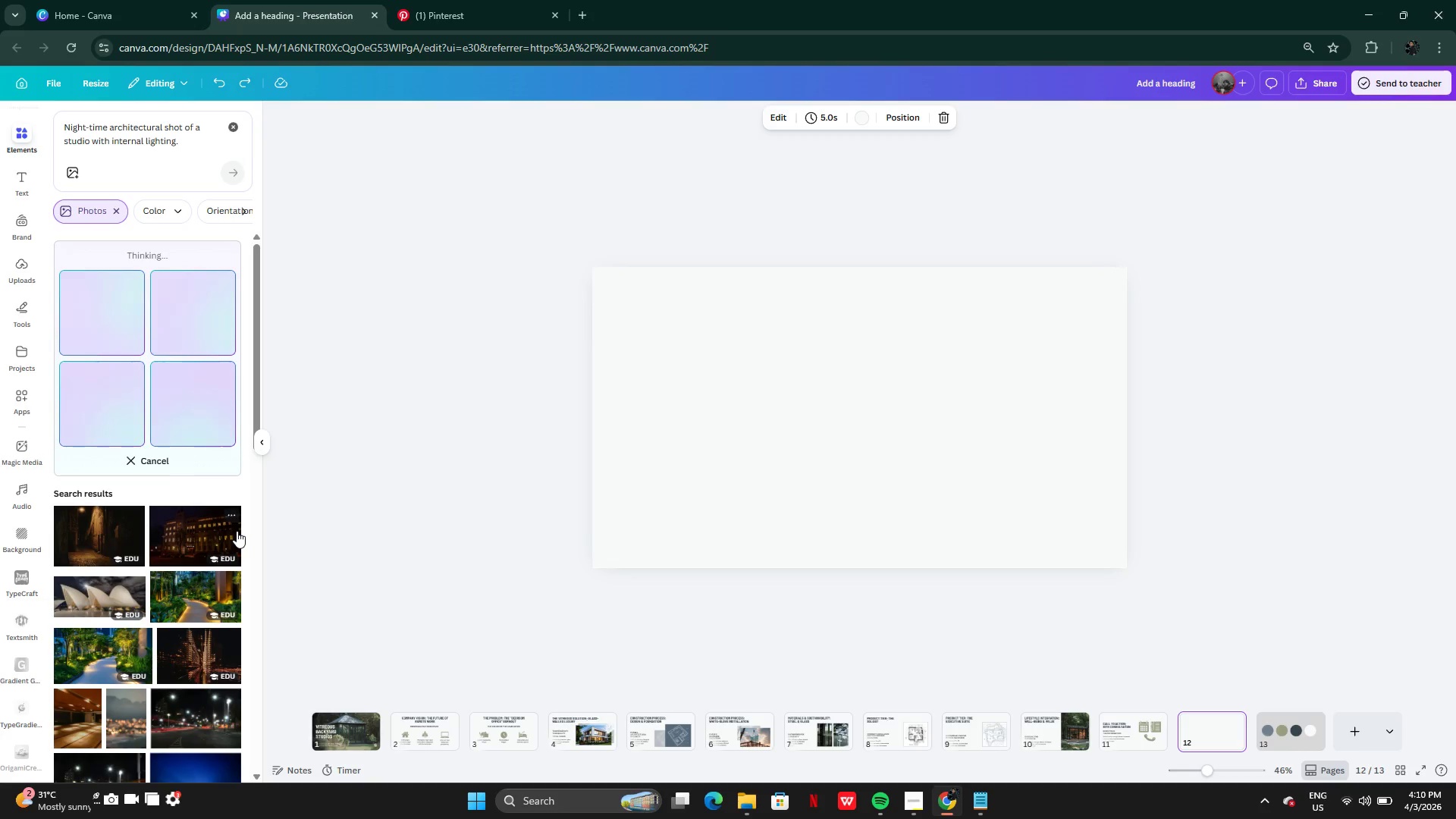 
left_click([105, 315])
 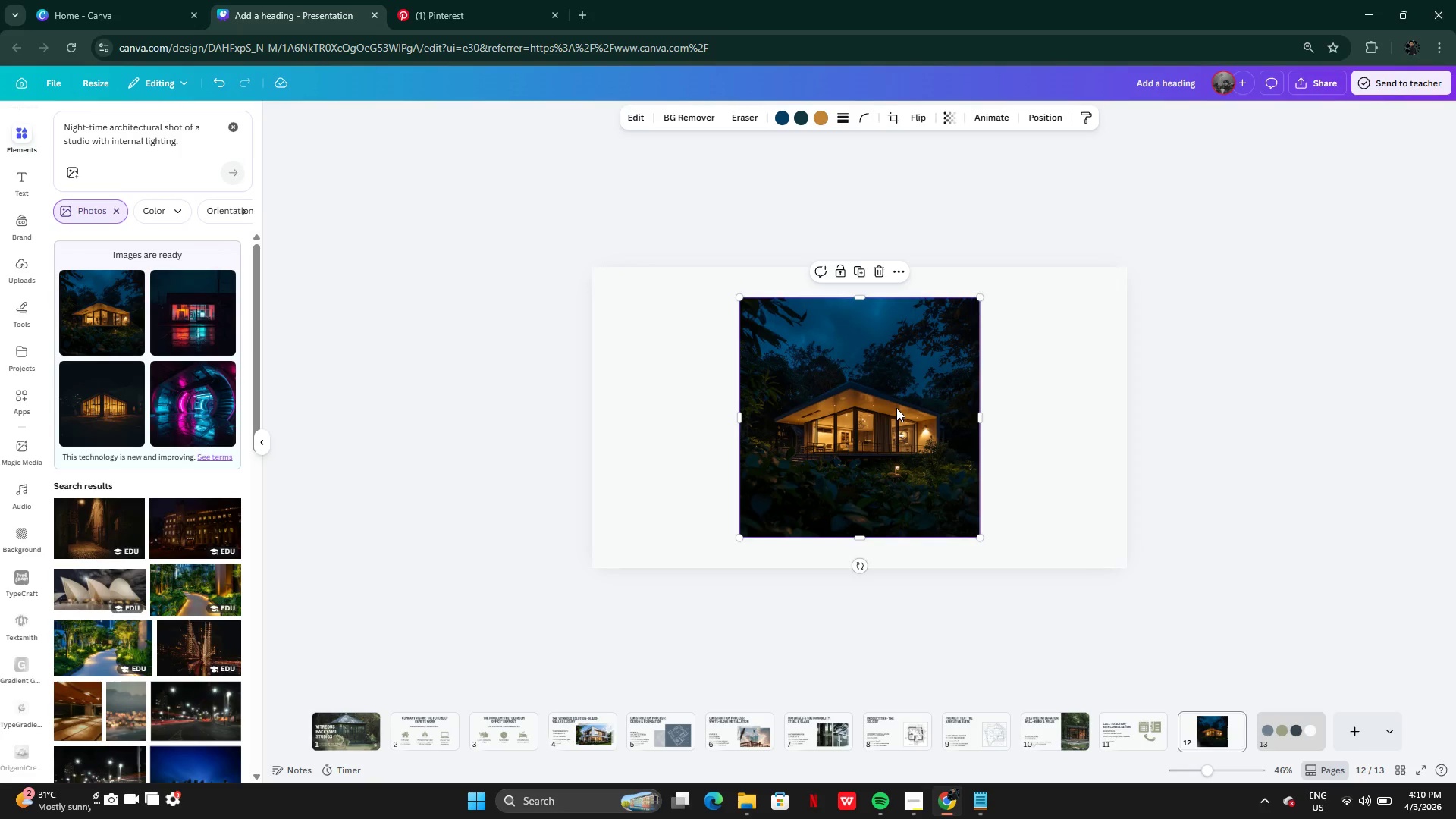 
left_click_drag(start_coordinate=[900, 430], to_coordinate=[1050, 396])
 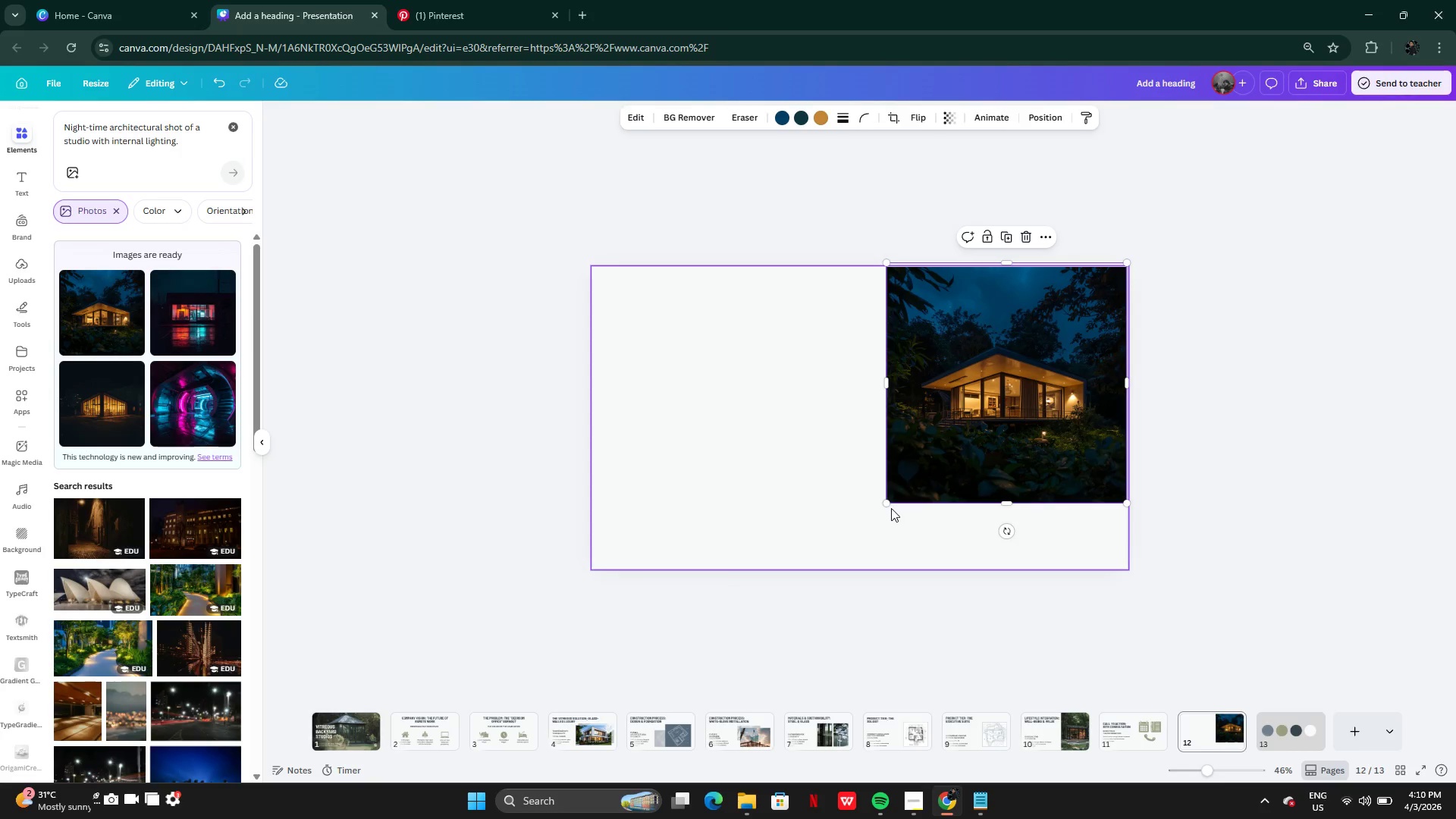 
left_click_drag(start_coordinate=[890, 504], to_coordinate=[841, 579])
 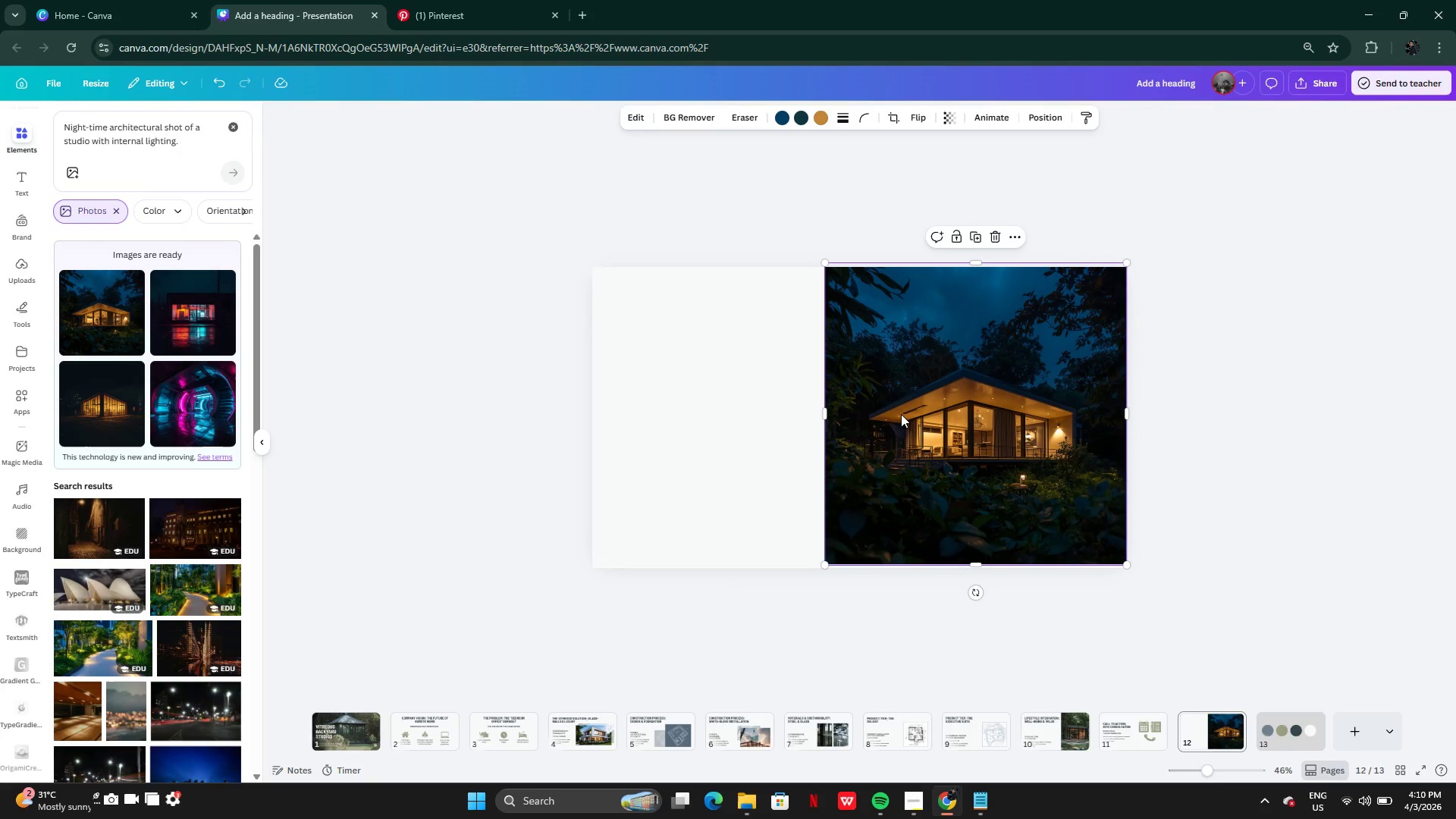 
left_click_drag(start_coordinate=[901, 413], to_coordinate=[917, 422])
 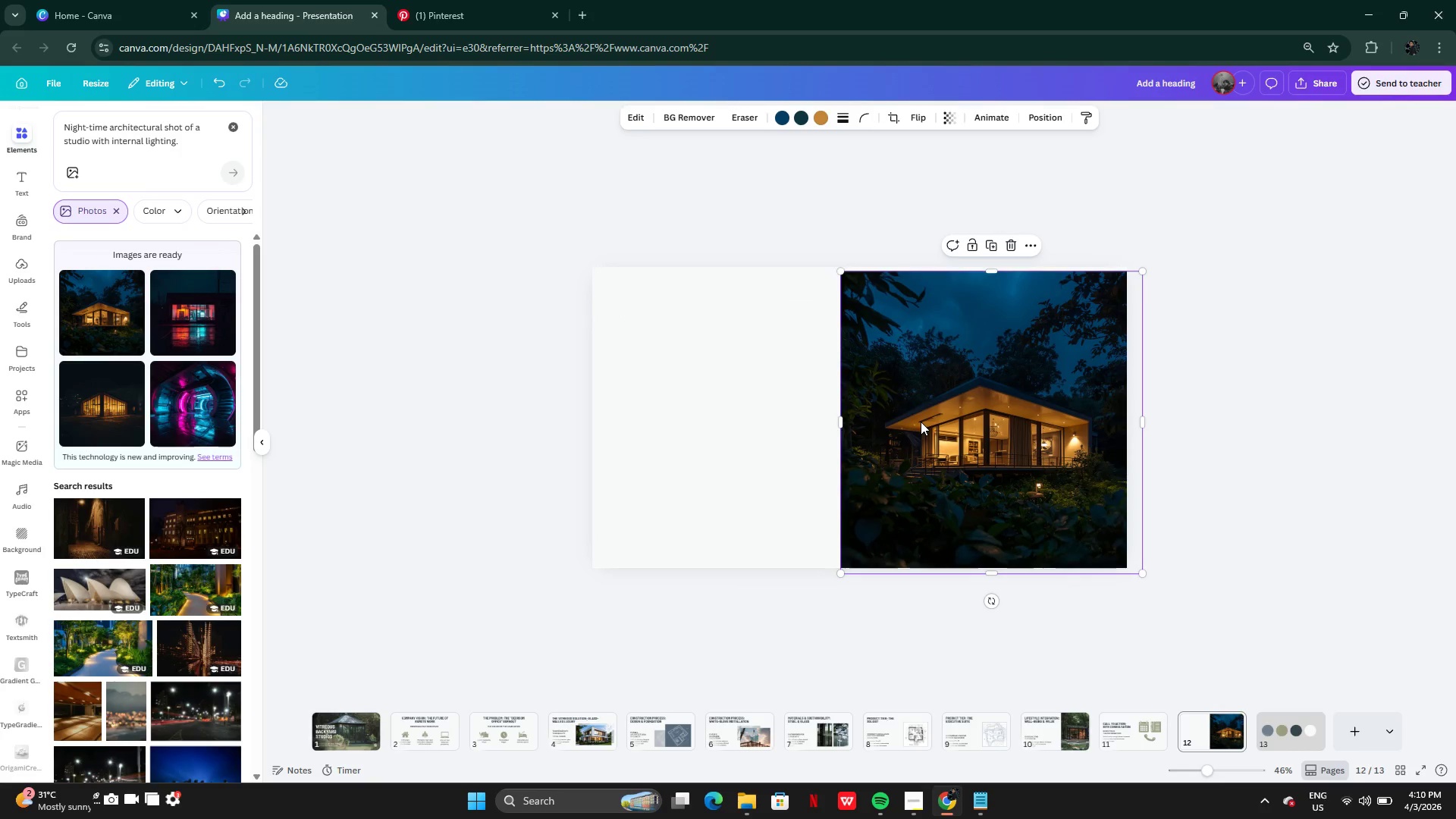 
left_click_drag(start_coordinate=[921, 422], to_coordinate=[938, 416])
 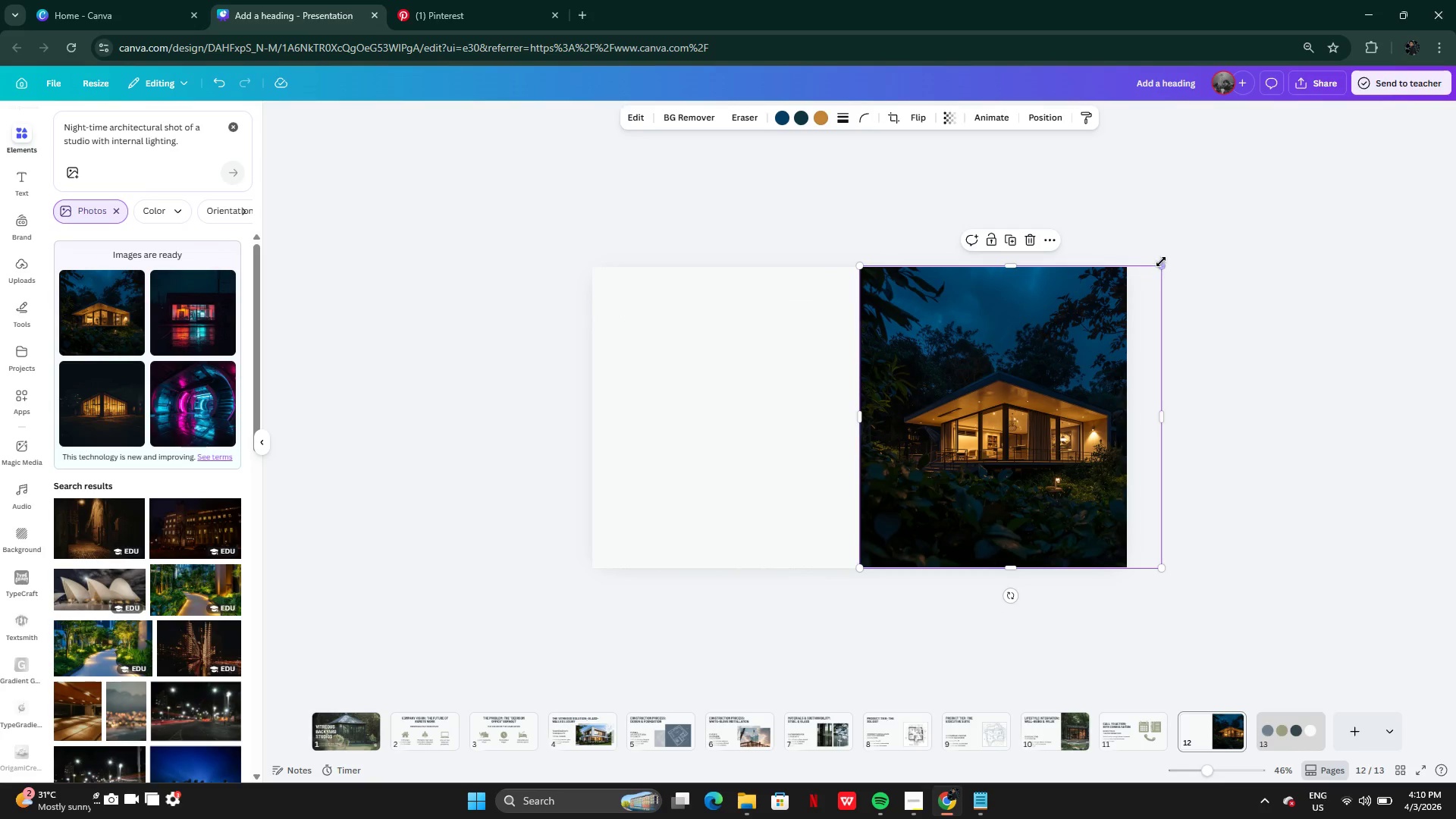 
left_click_drag(start_coordinate=[1163, 261], to_coordinate=[1109, 278])
 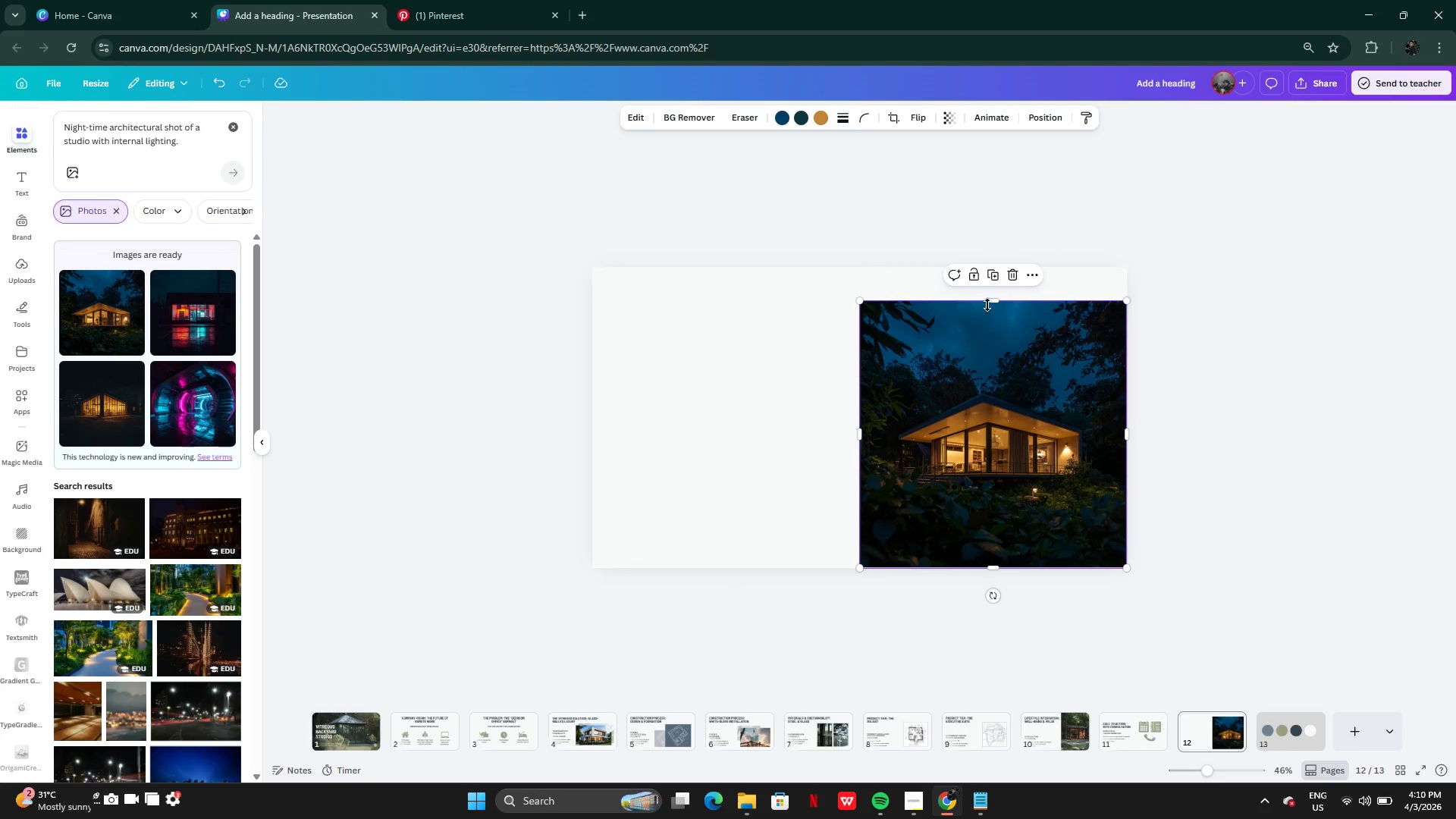 
left_click_drag(start_coordinate=[987, 301], to_coordinate=[977, 263])
 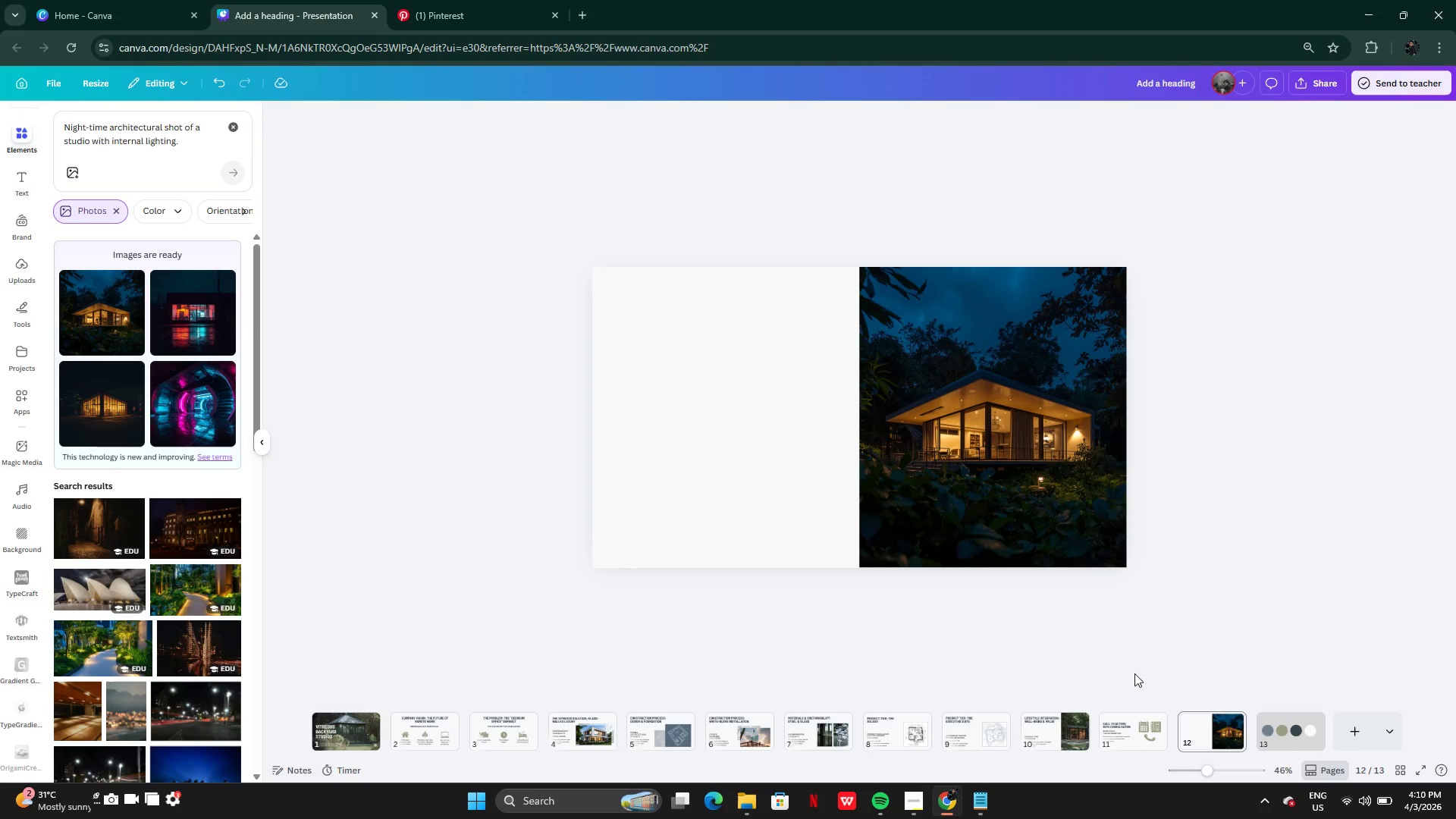 
left_click([671, 500])
 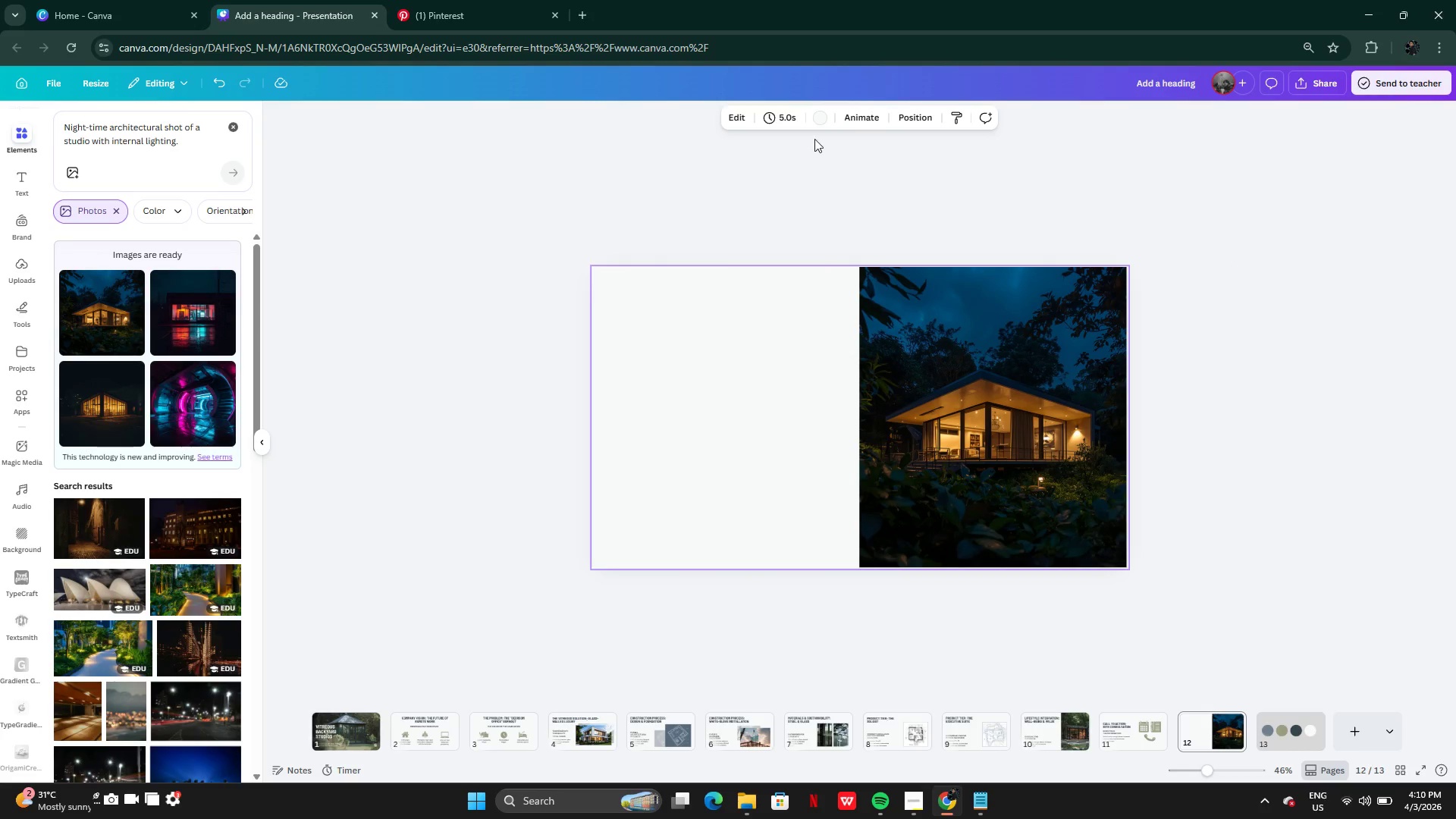 
left_click([822, 108])
 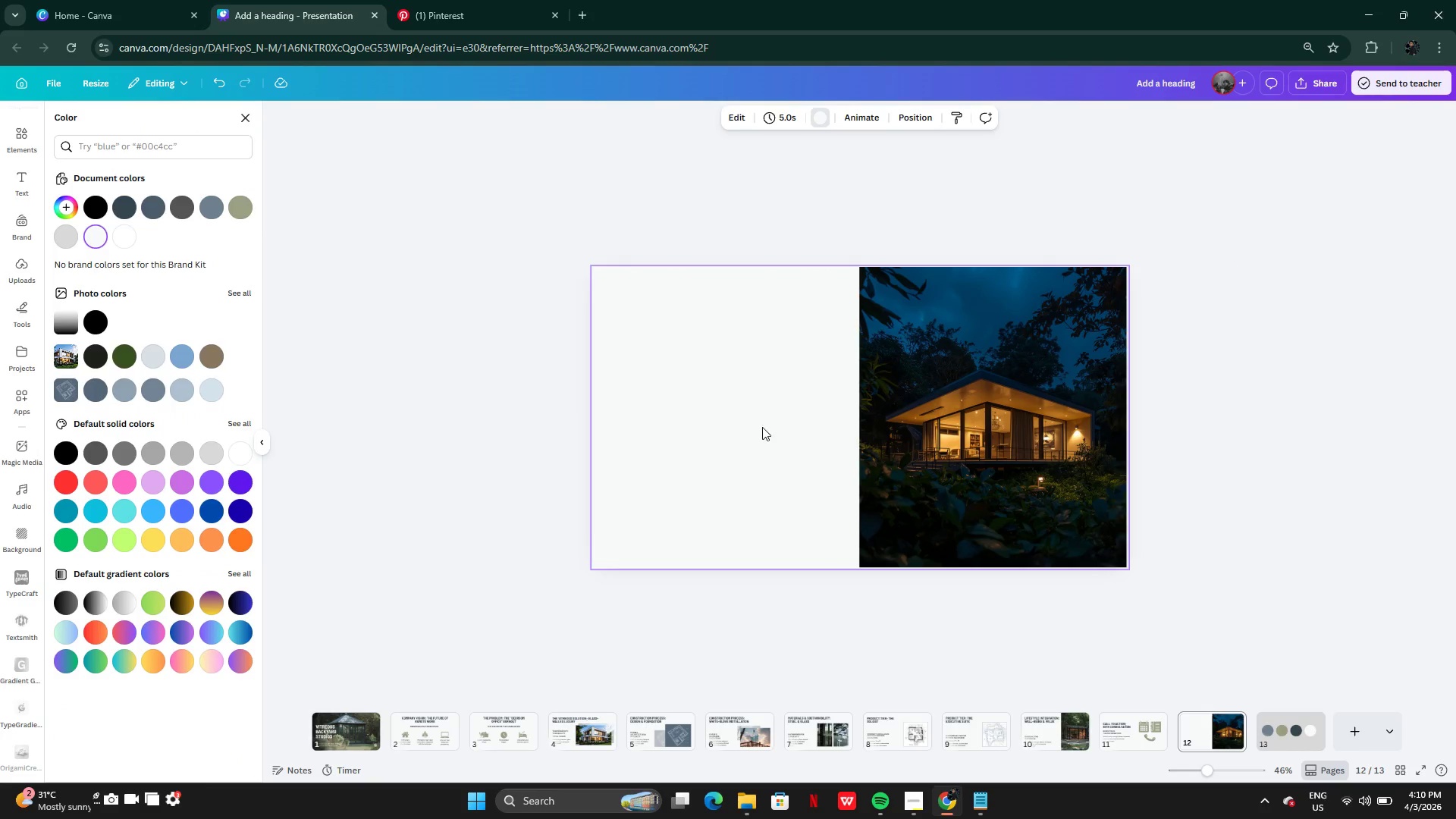 
left_click([1279, 552])
 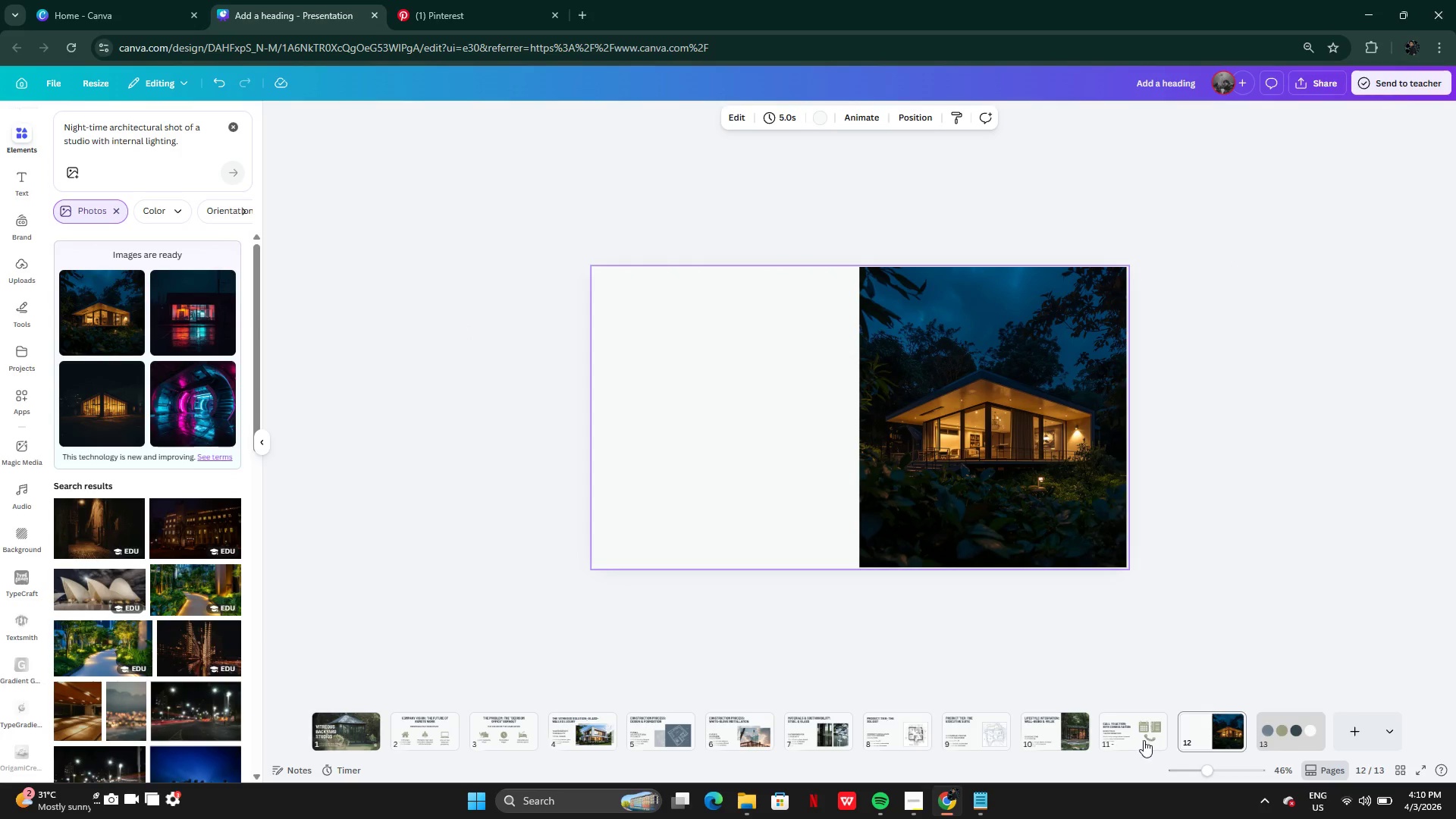 
left_click([1138, 742])
 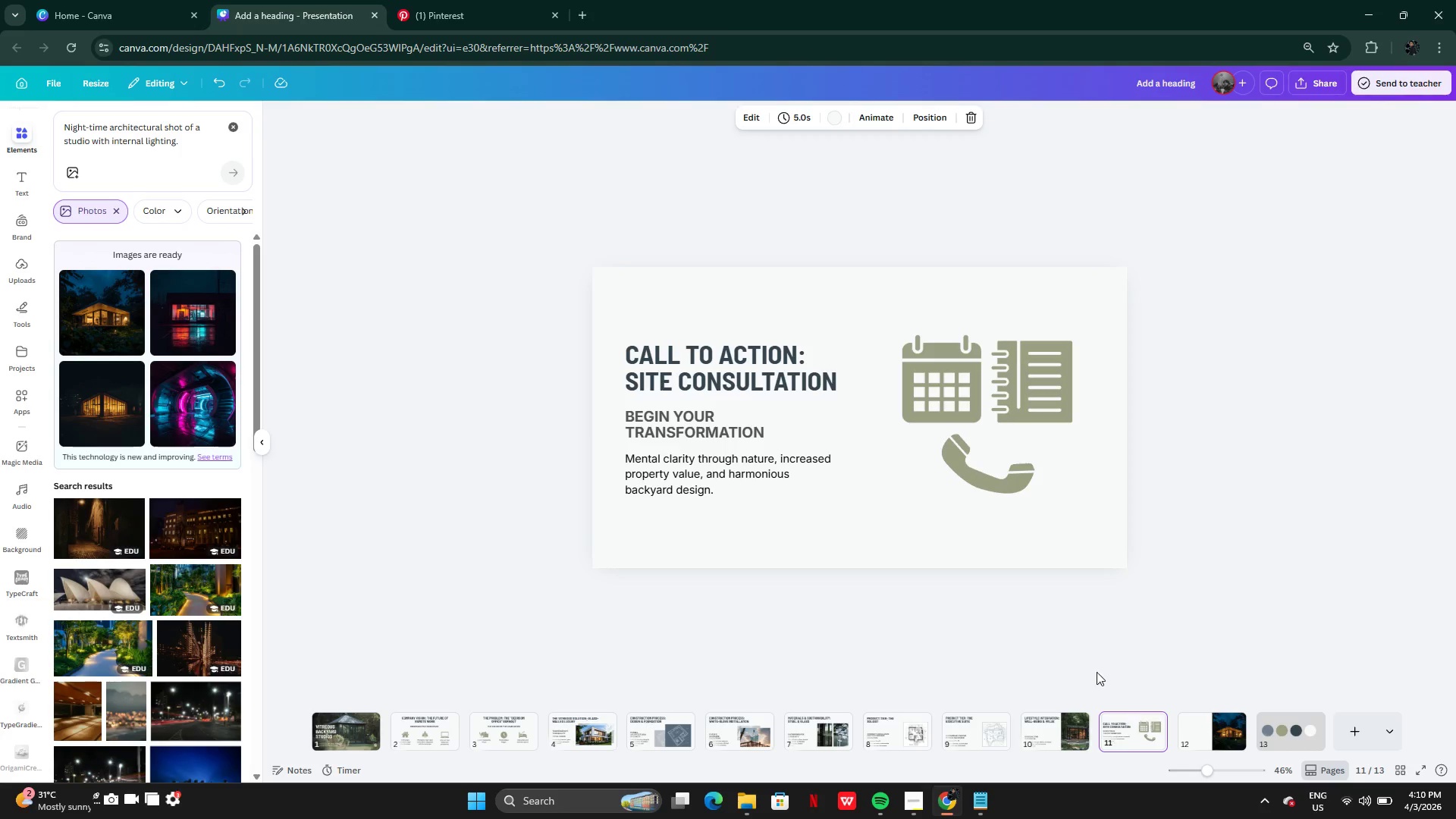 
left_click([770, 368])
 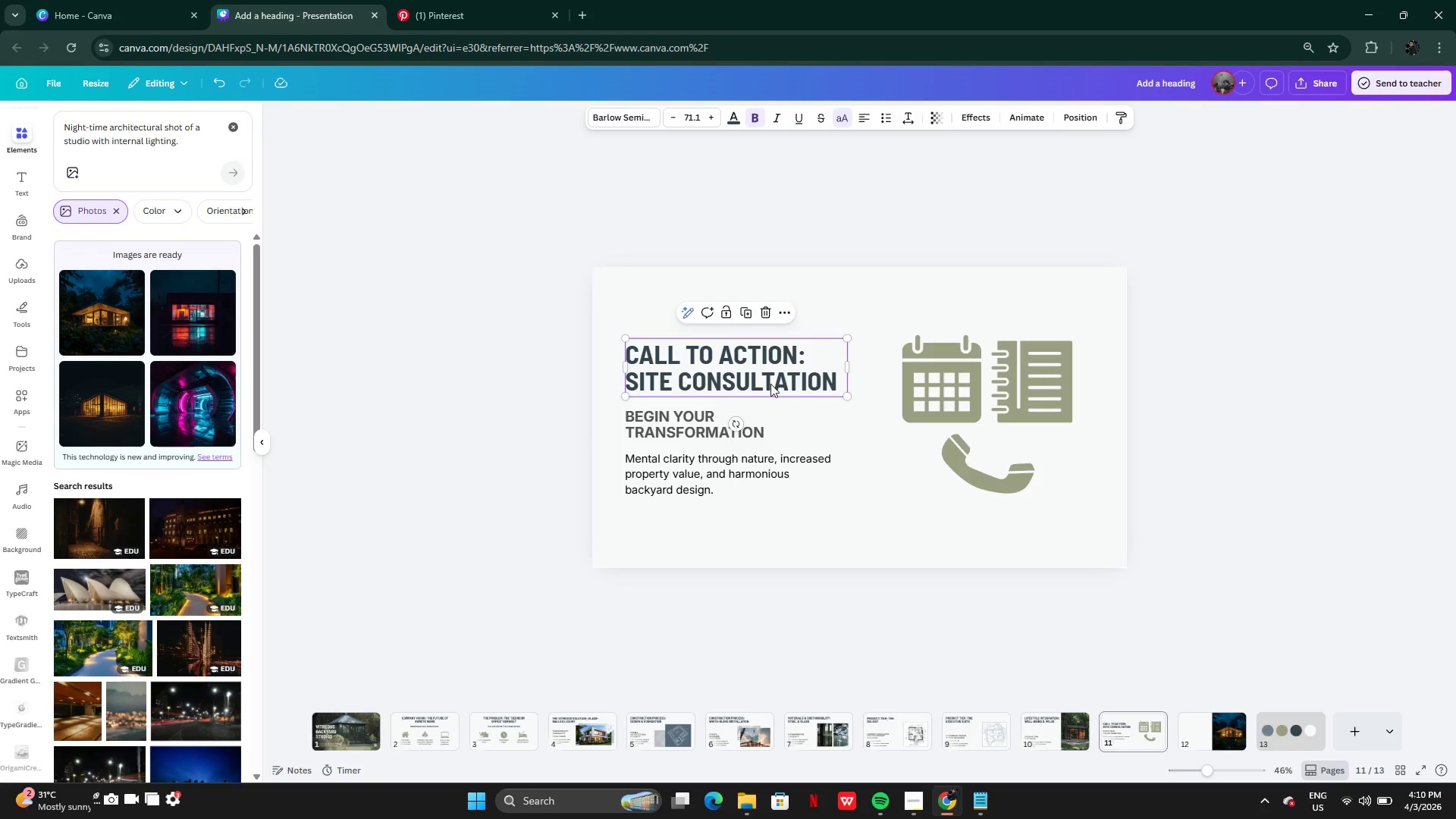 
hold_key(key=ShiftLeft, duration=0.8)
left_click([703, 426])
 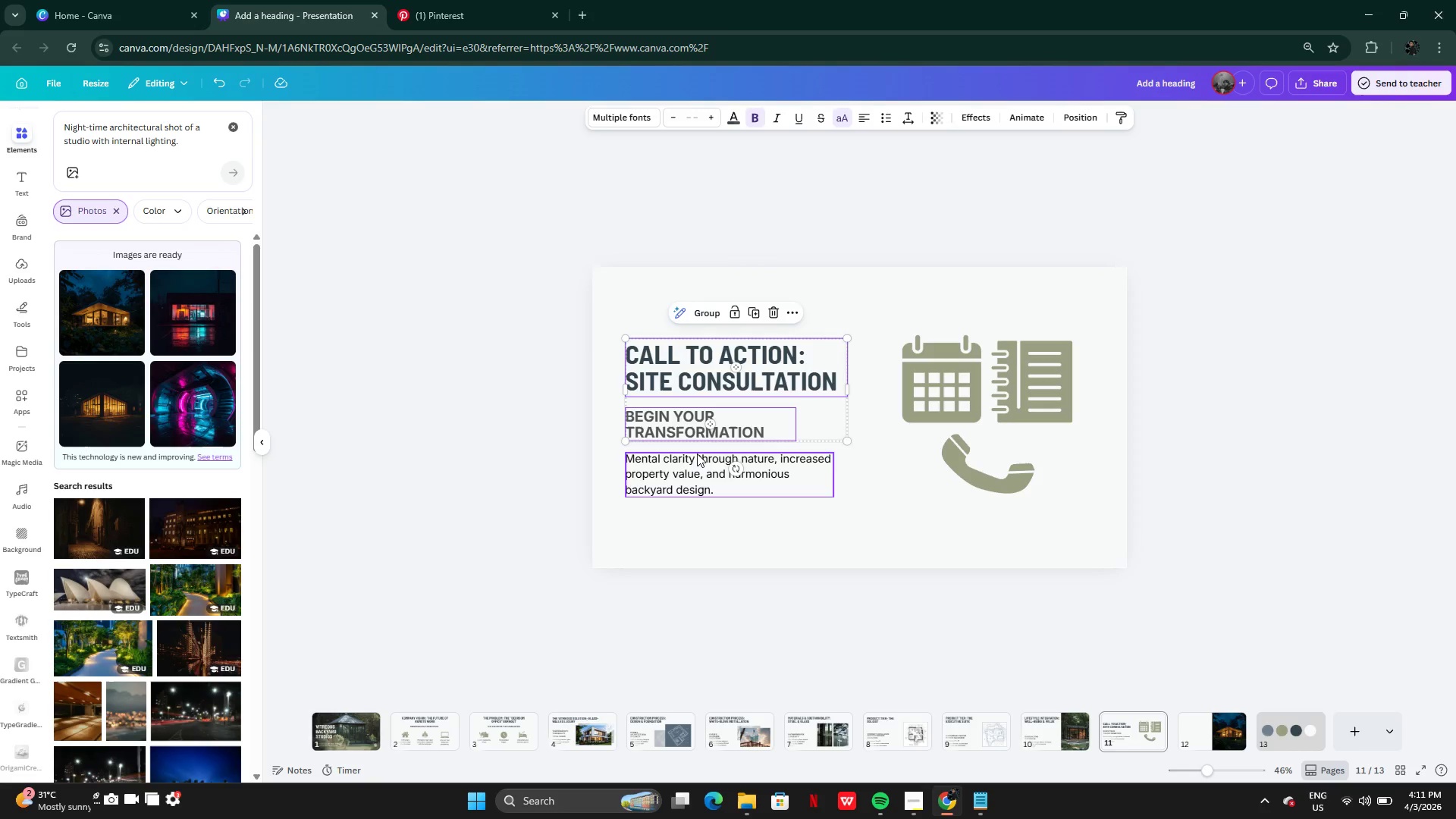 
double_click([697, 453])
 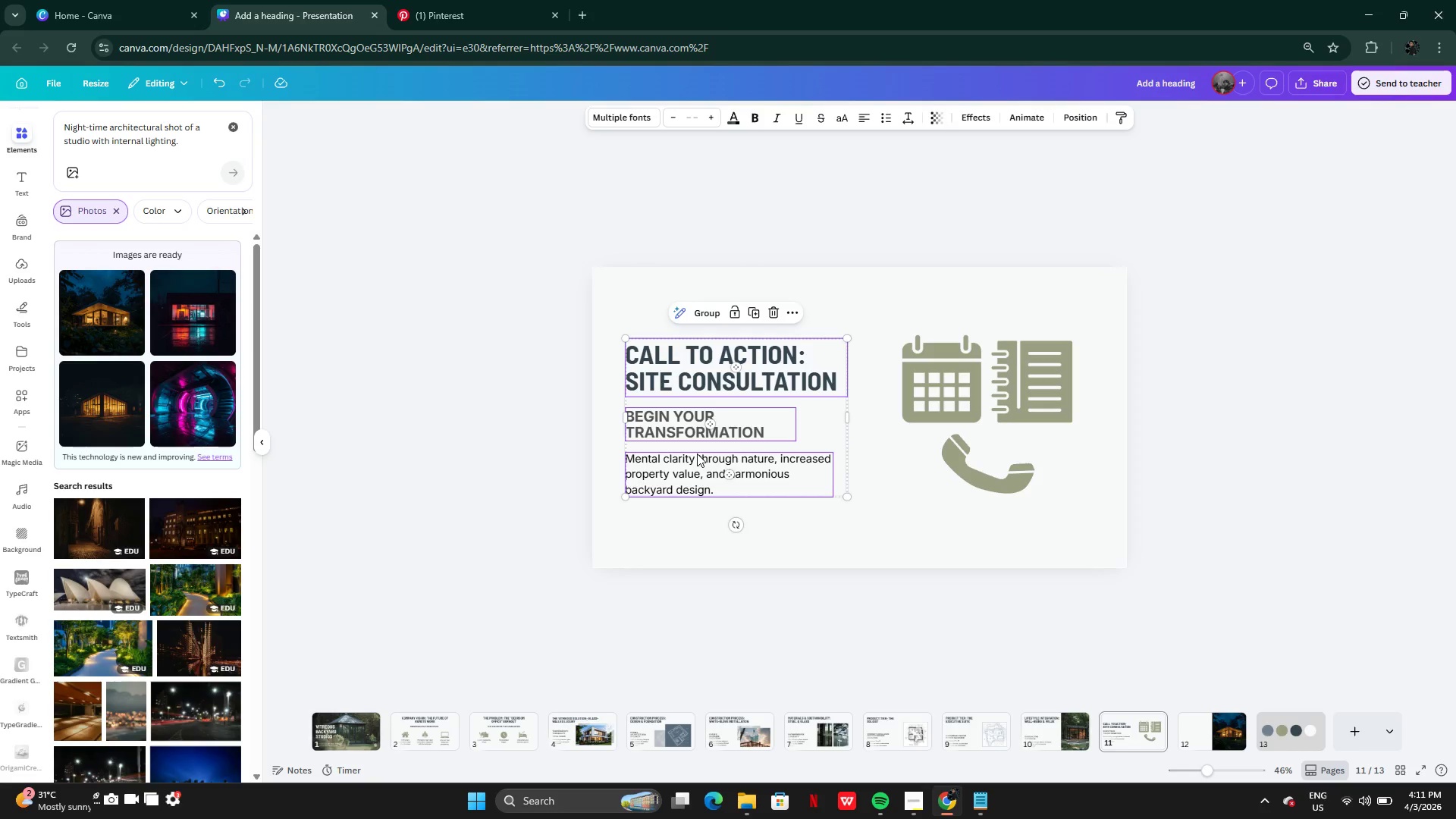 
key(Control+C)
 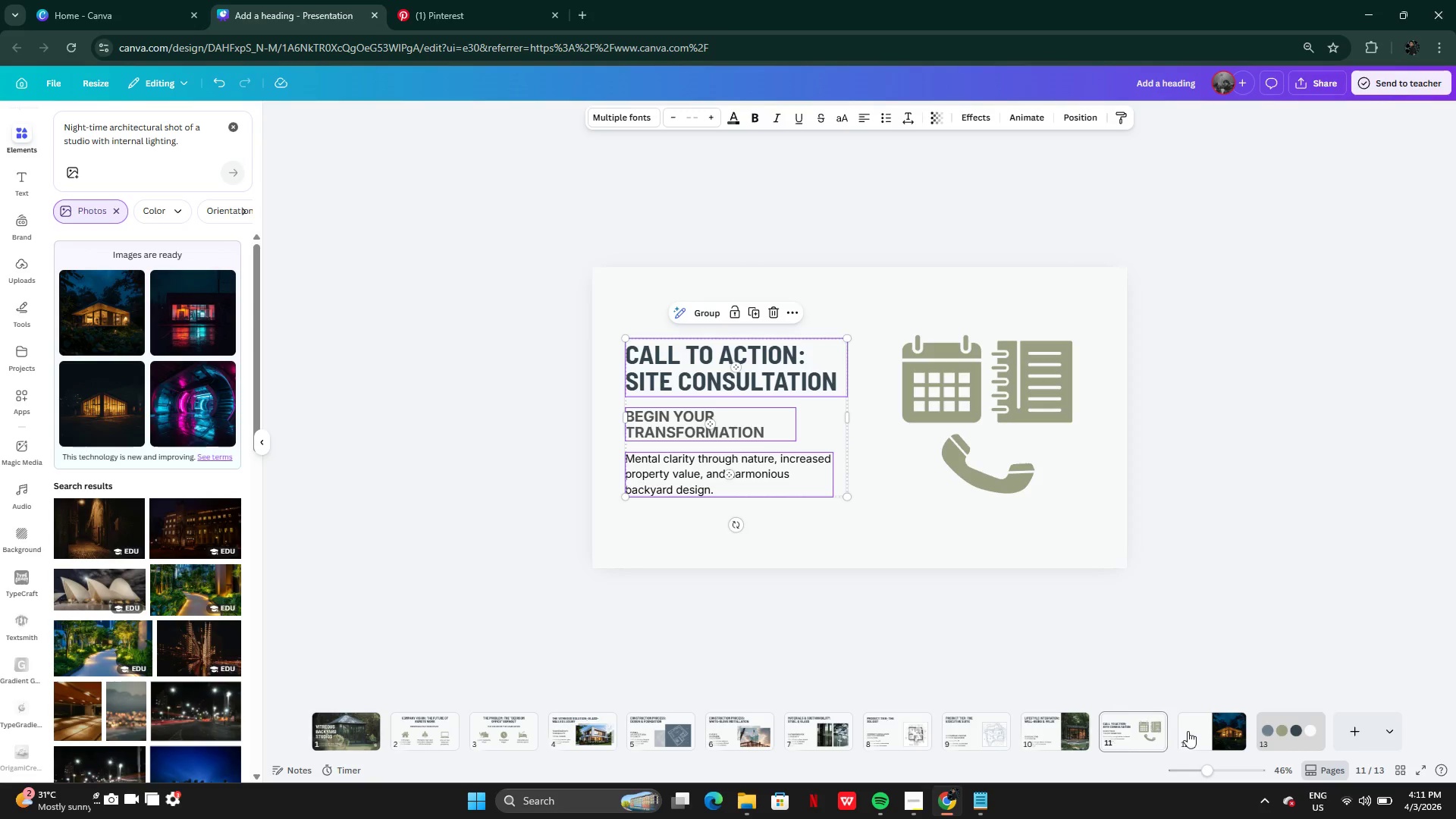 
left_click([1195, 732])
 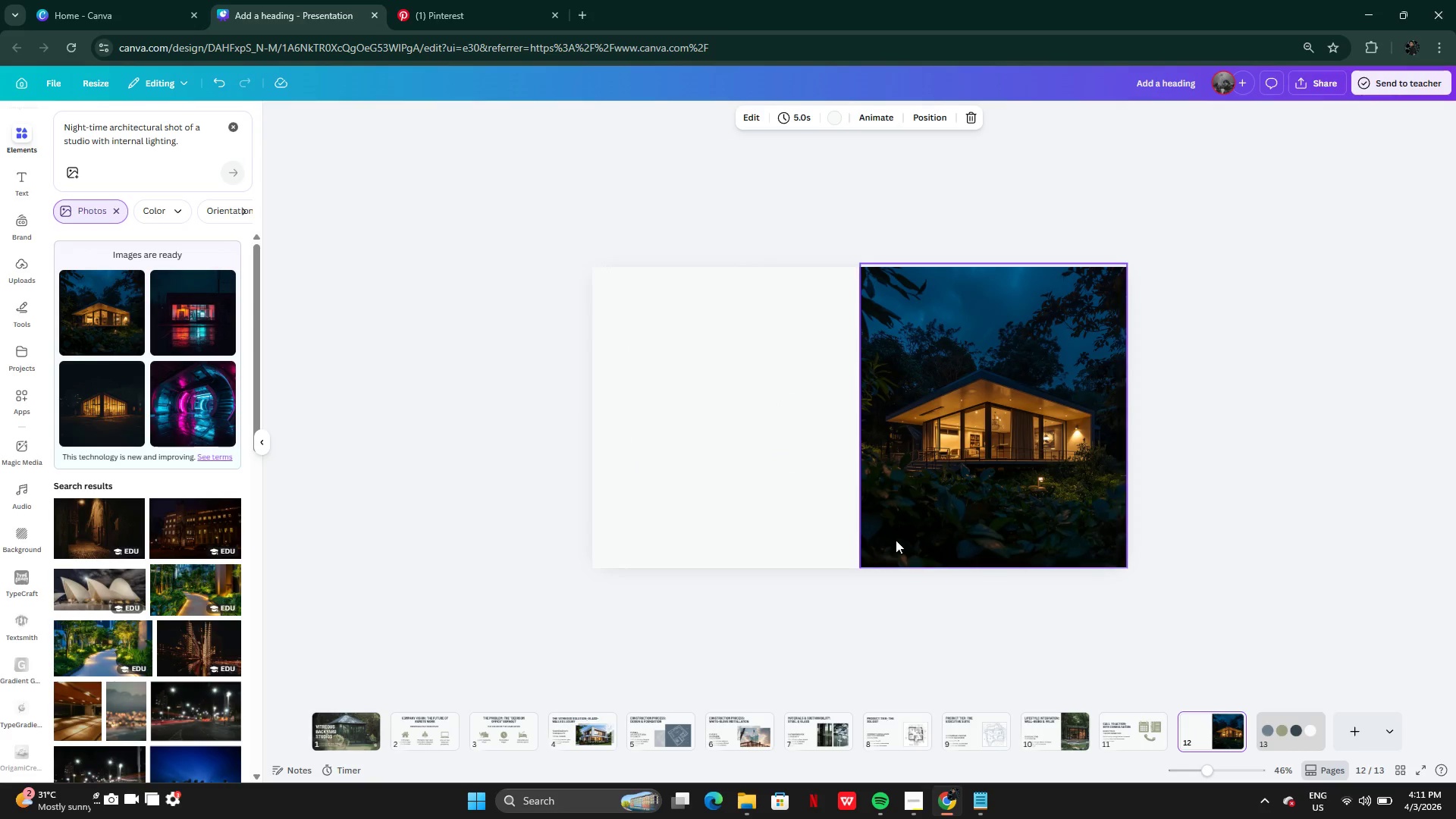 
key(Control+V)